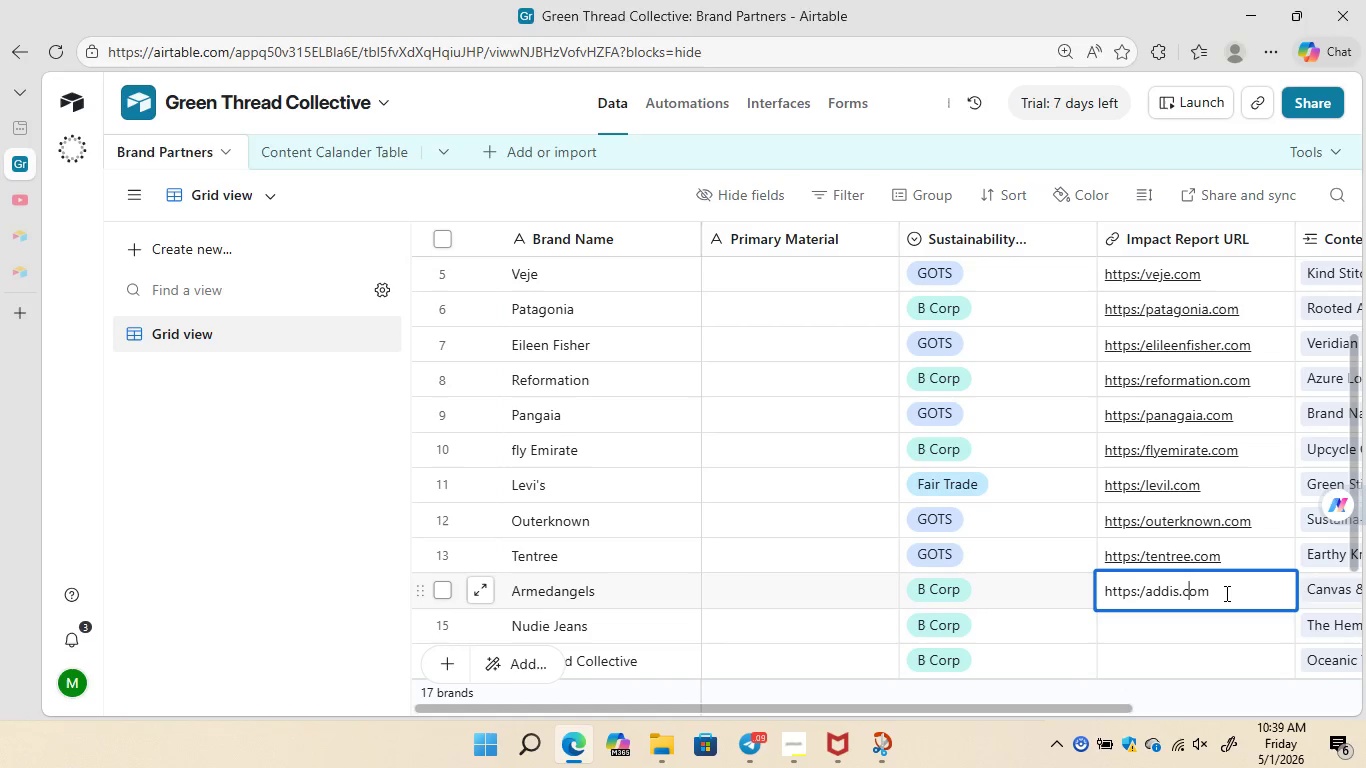 
key(ArrowLeft)
 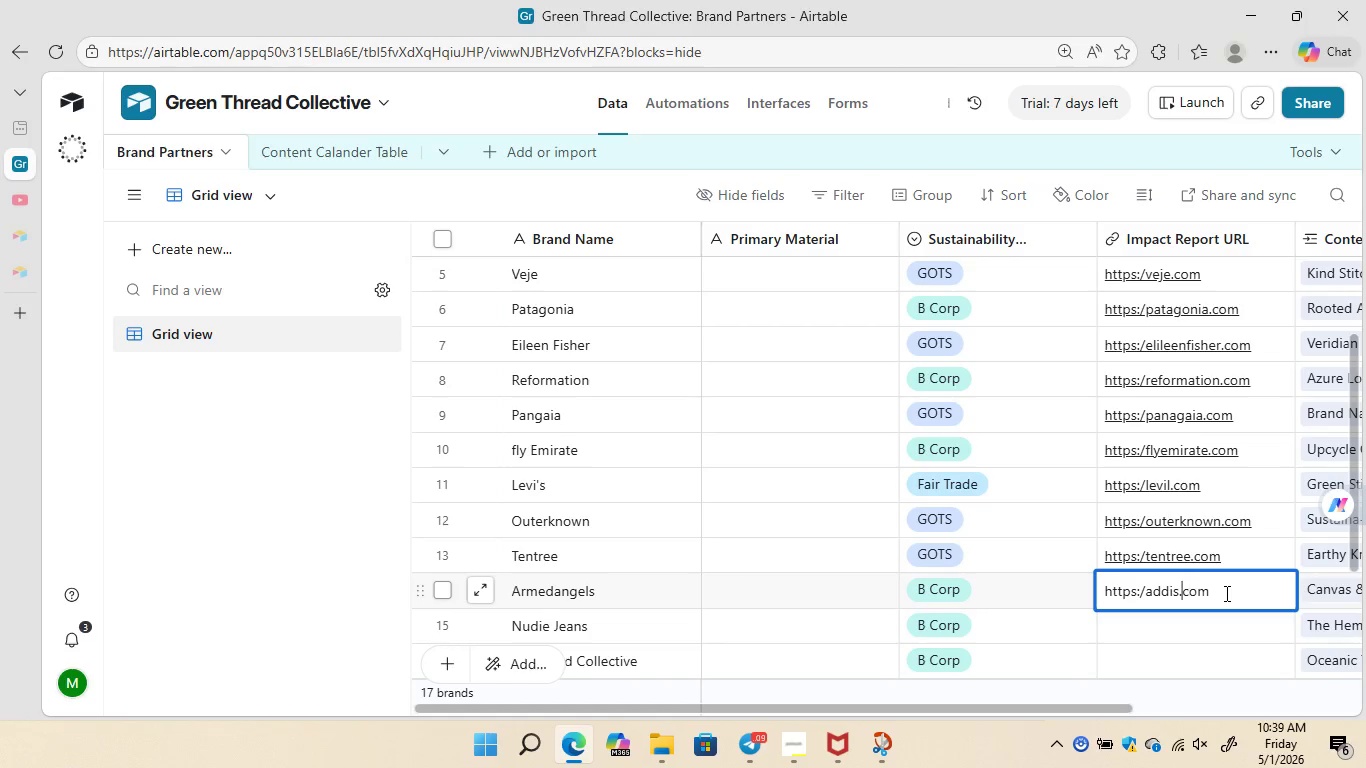 
key(ArrowLeft)
 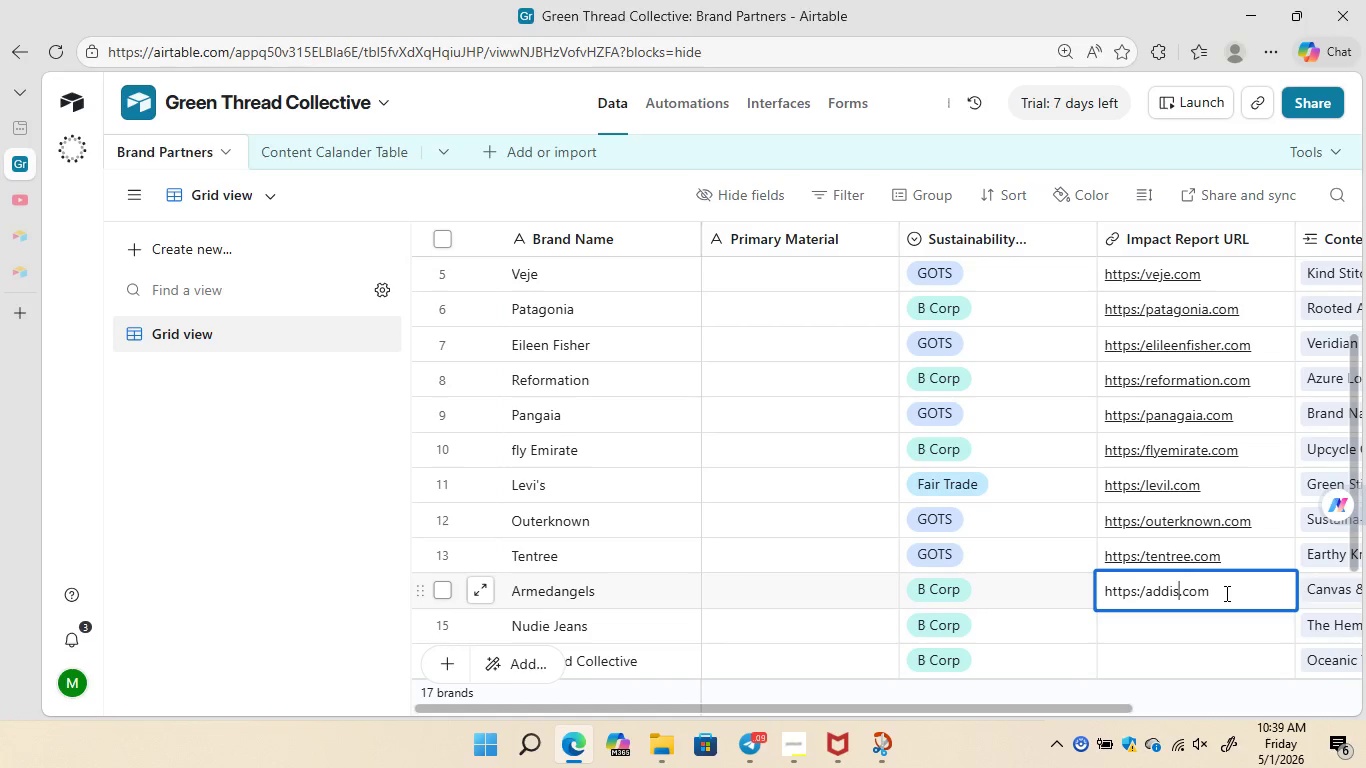 
key(ArrowLeft)
 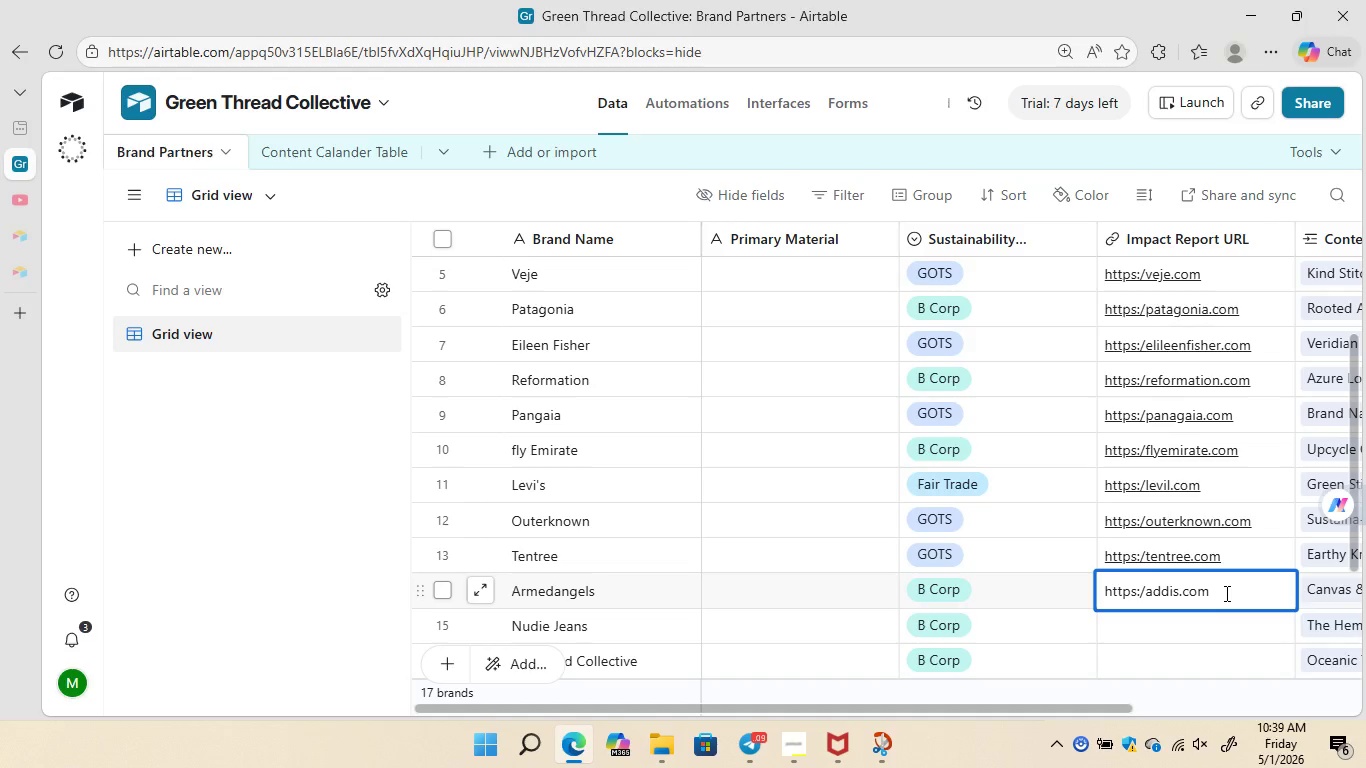 
key(Backspace)
 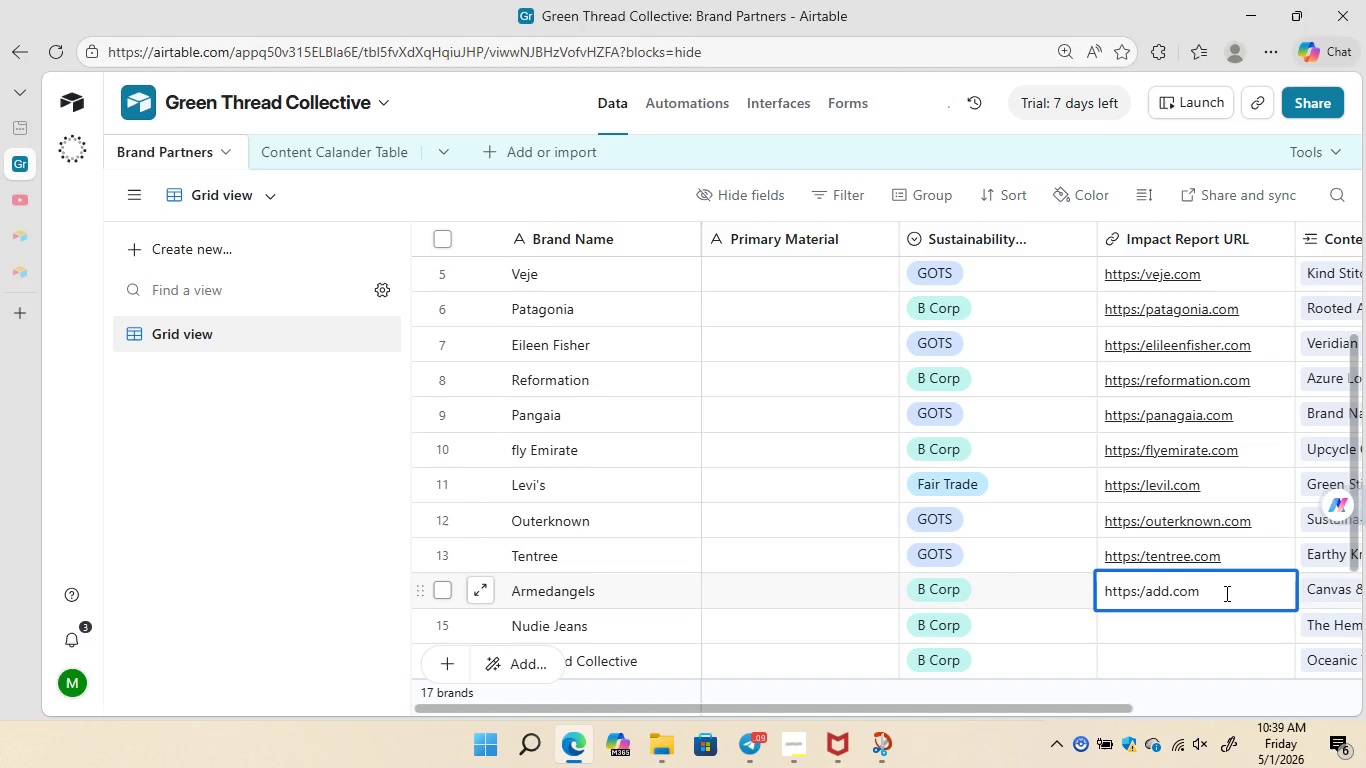 
key(Backspace)
 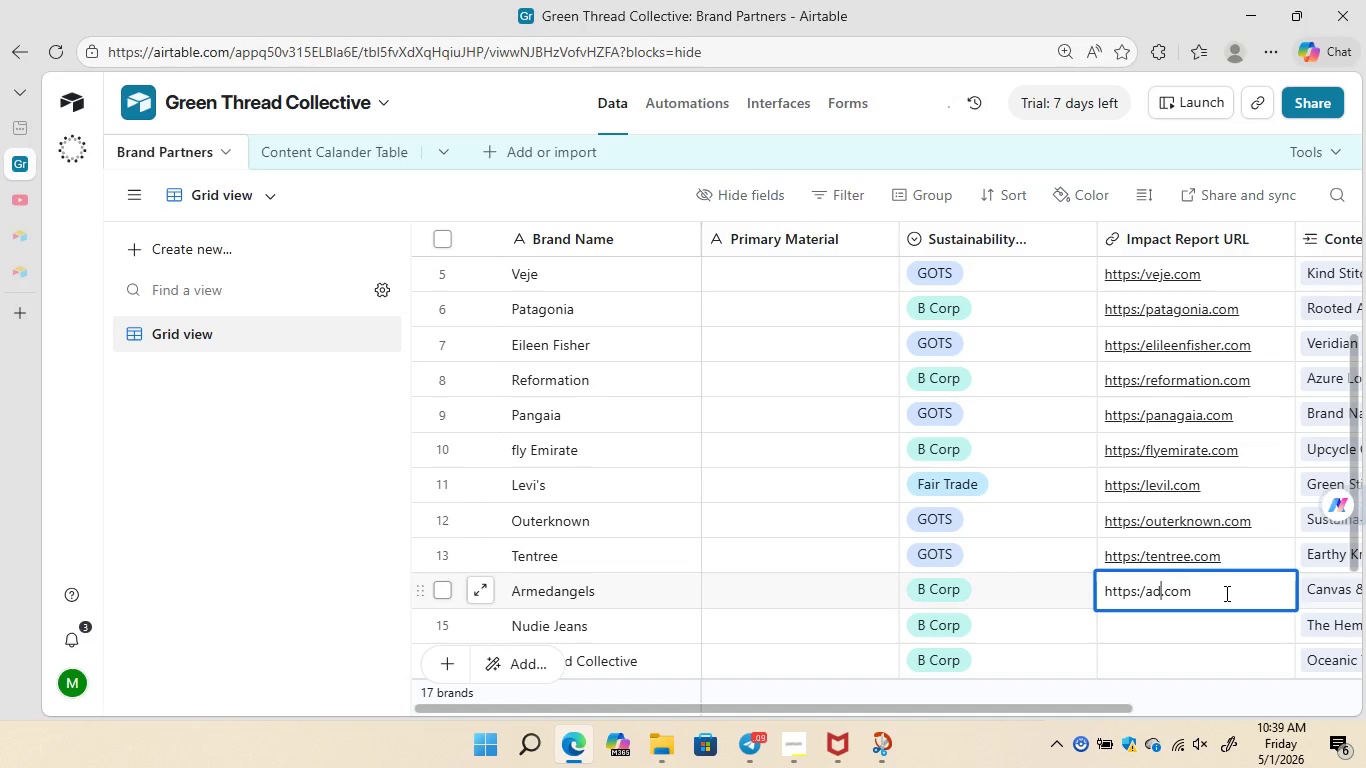 
key(Backspace)
 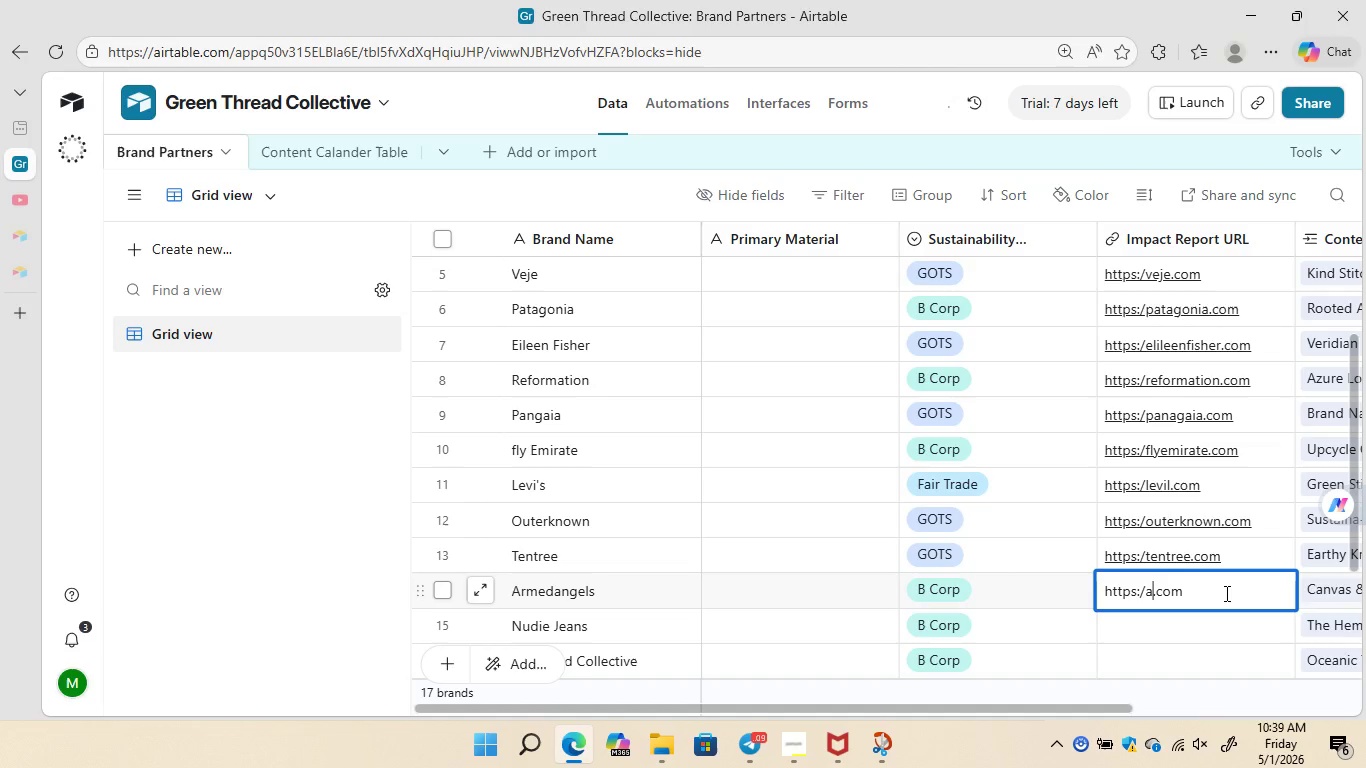 
key(Backspace)
 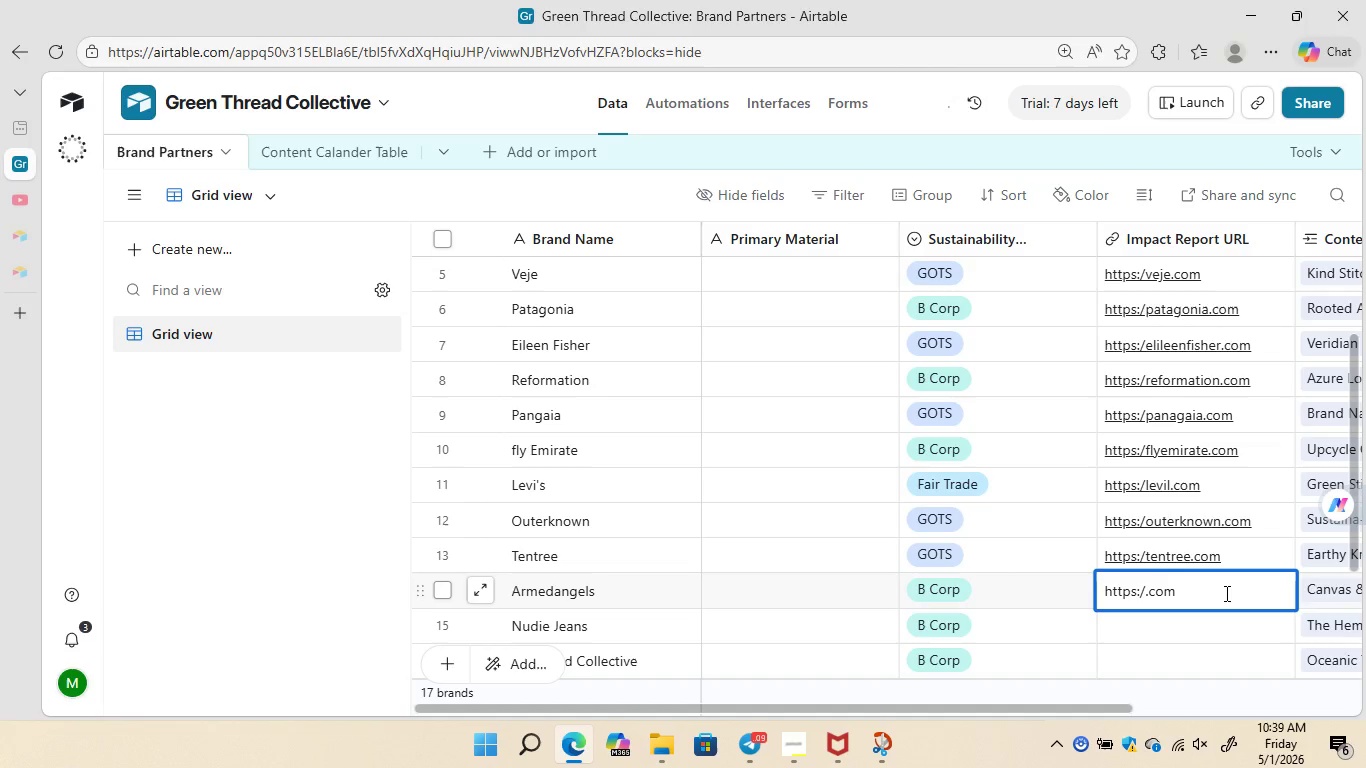 
key(Backspace)
 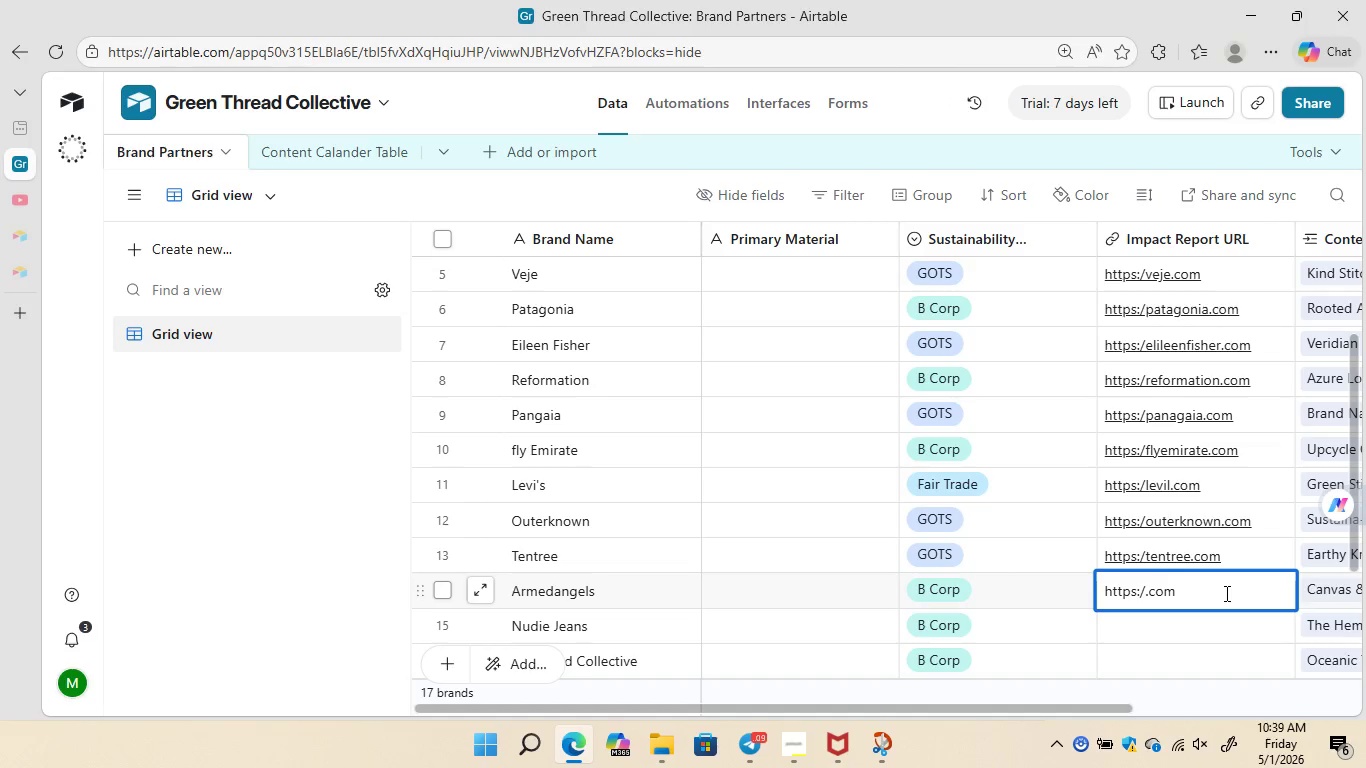 
wait(16.42)
 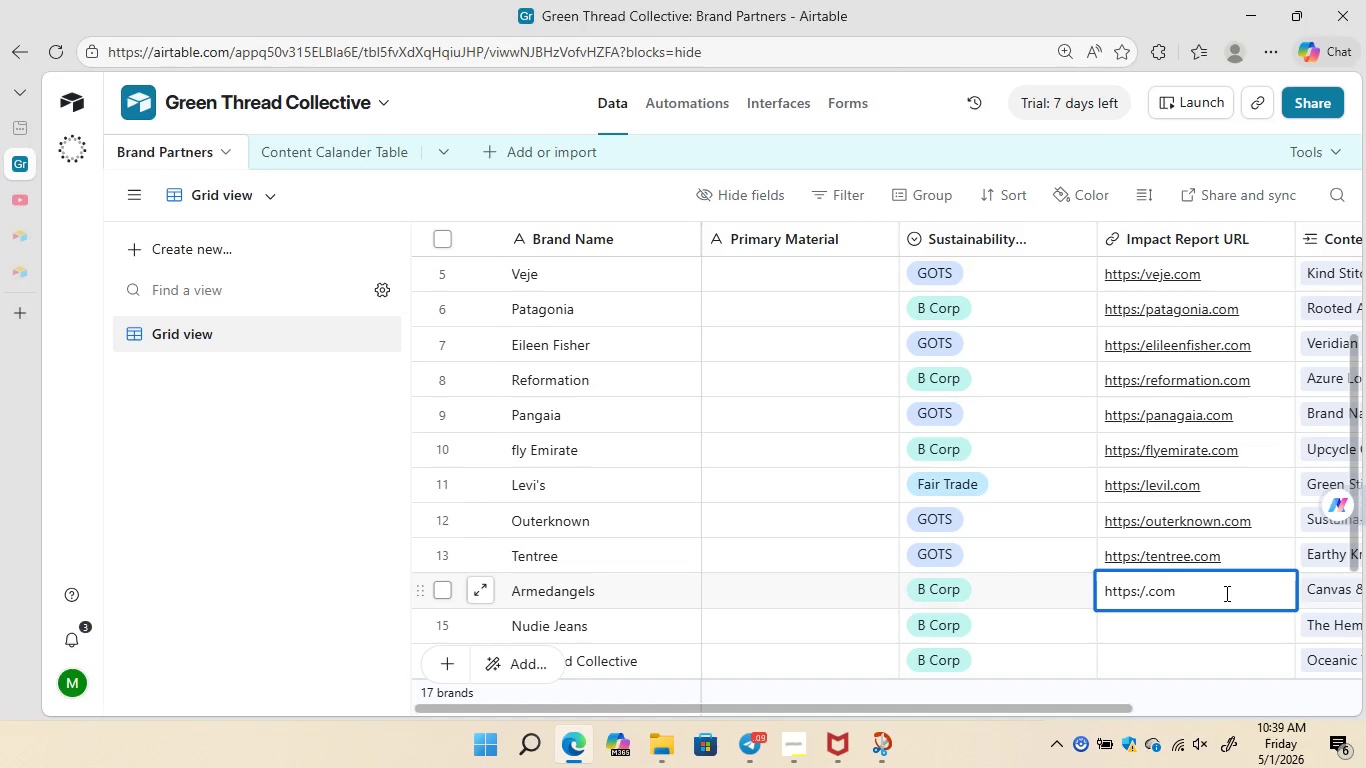 
left_click([1017, 233])
 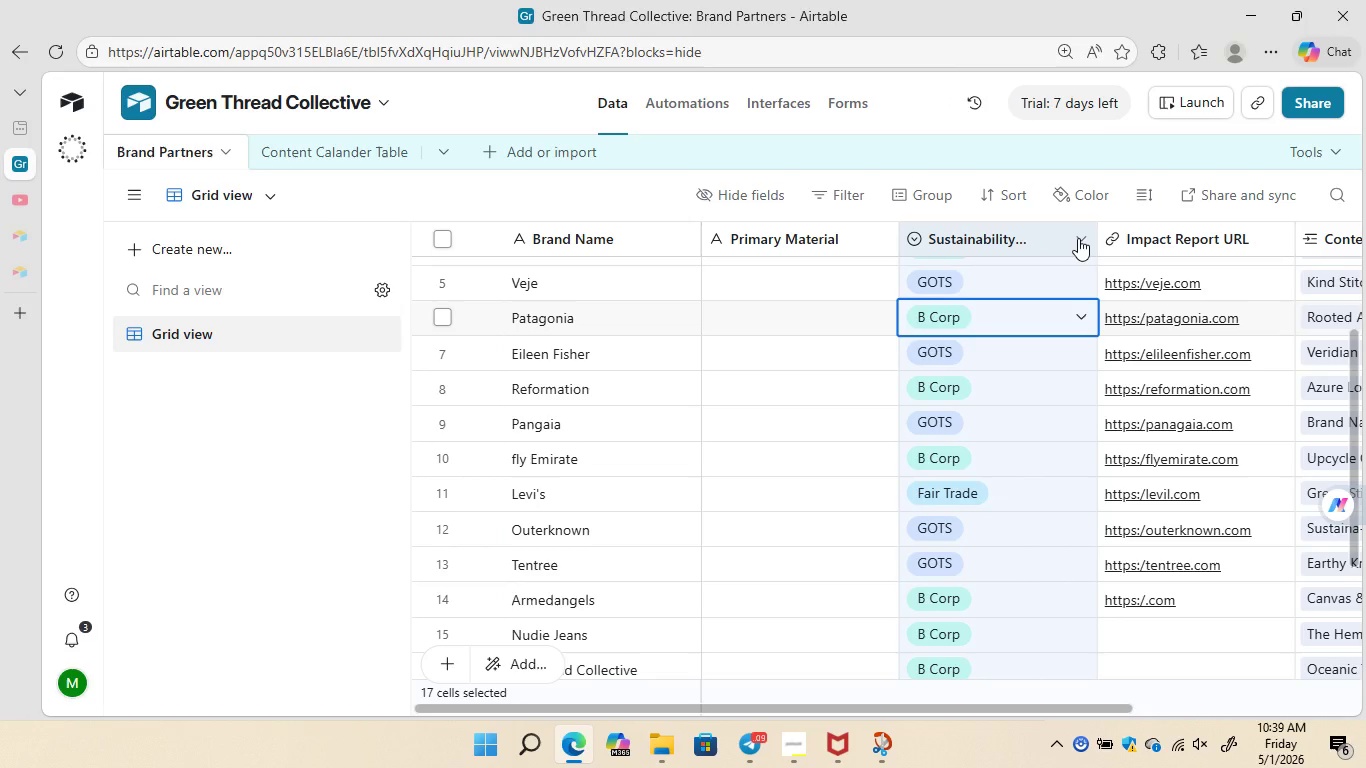 
left_click([1078, 238])
 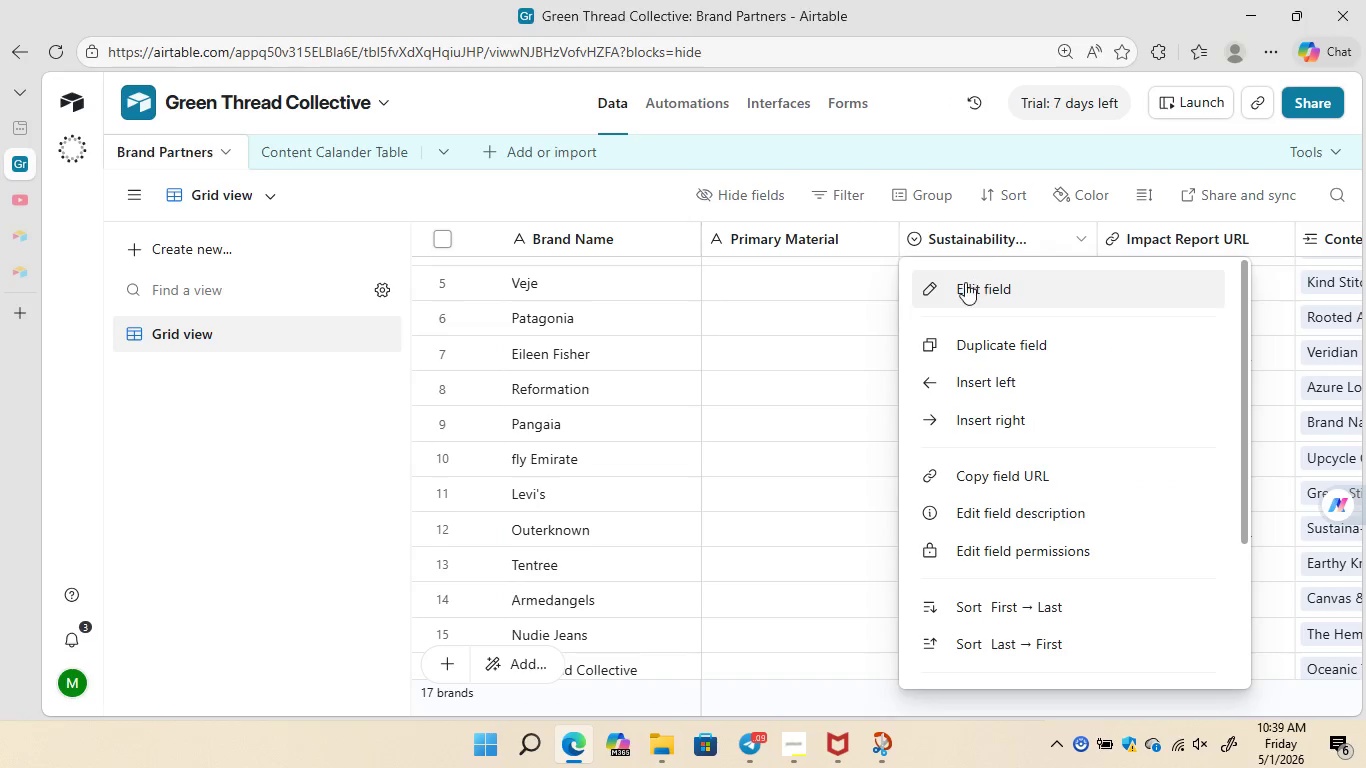 
left_click([962, 282])
 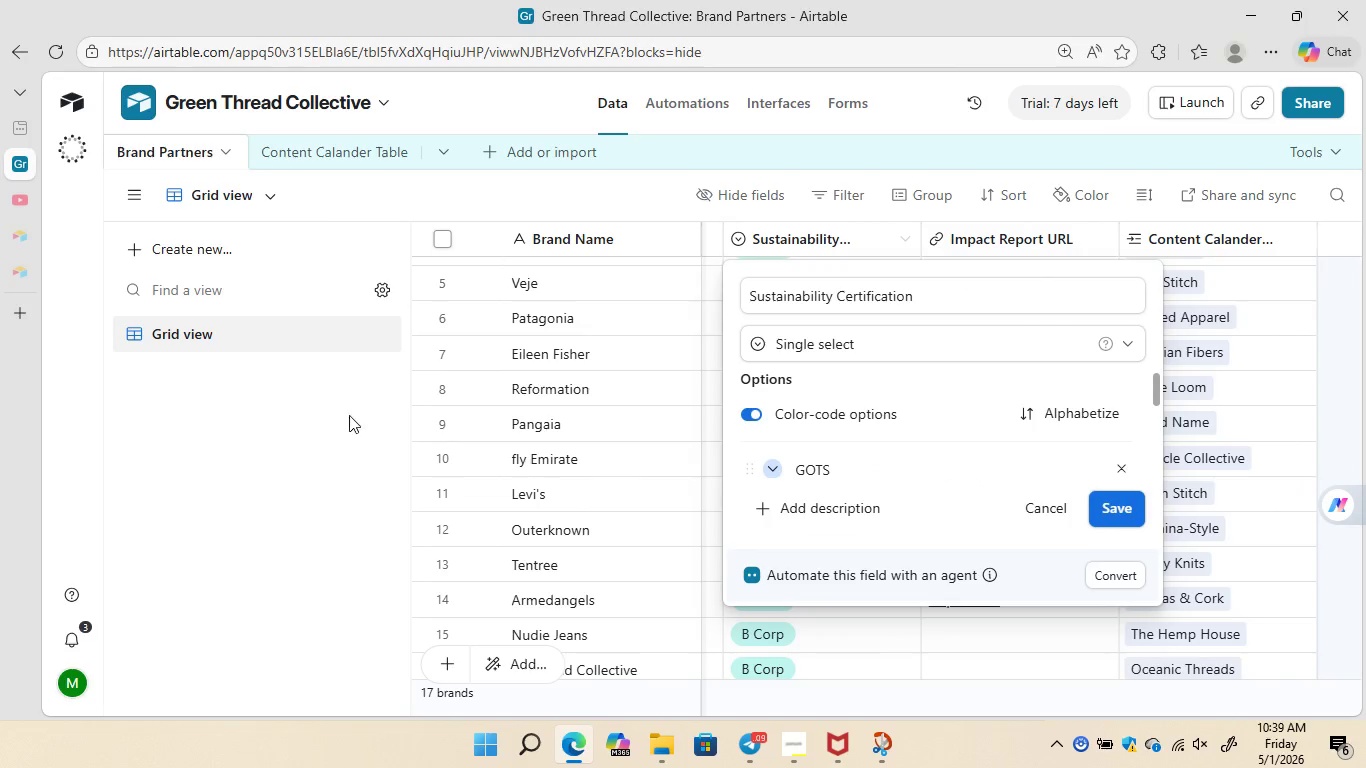 
left_click([298, 485])
 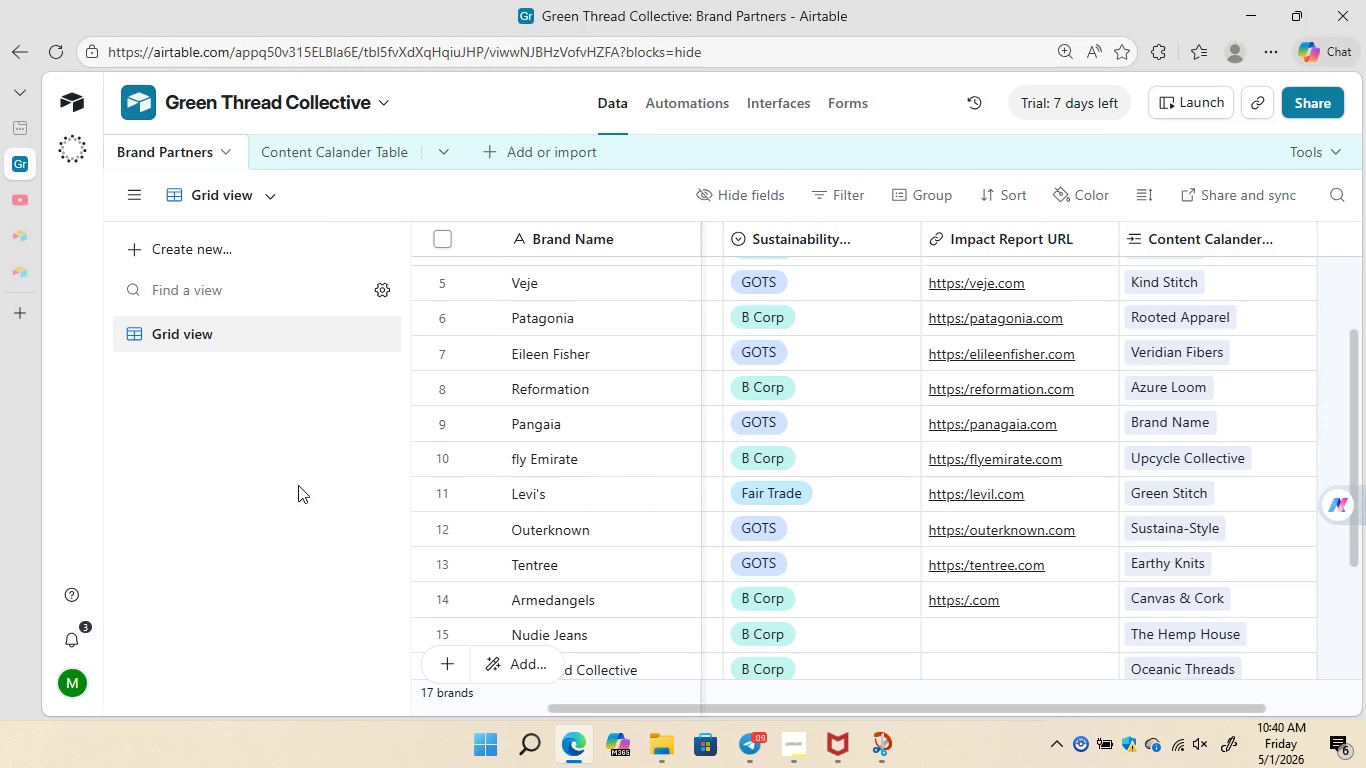 
wait(29.73)
 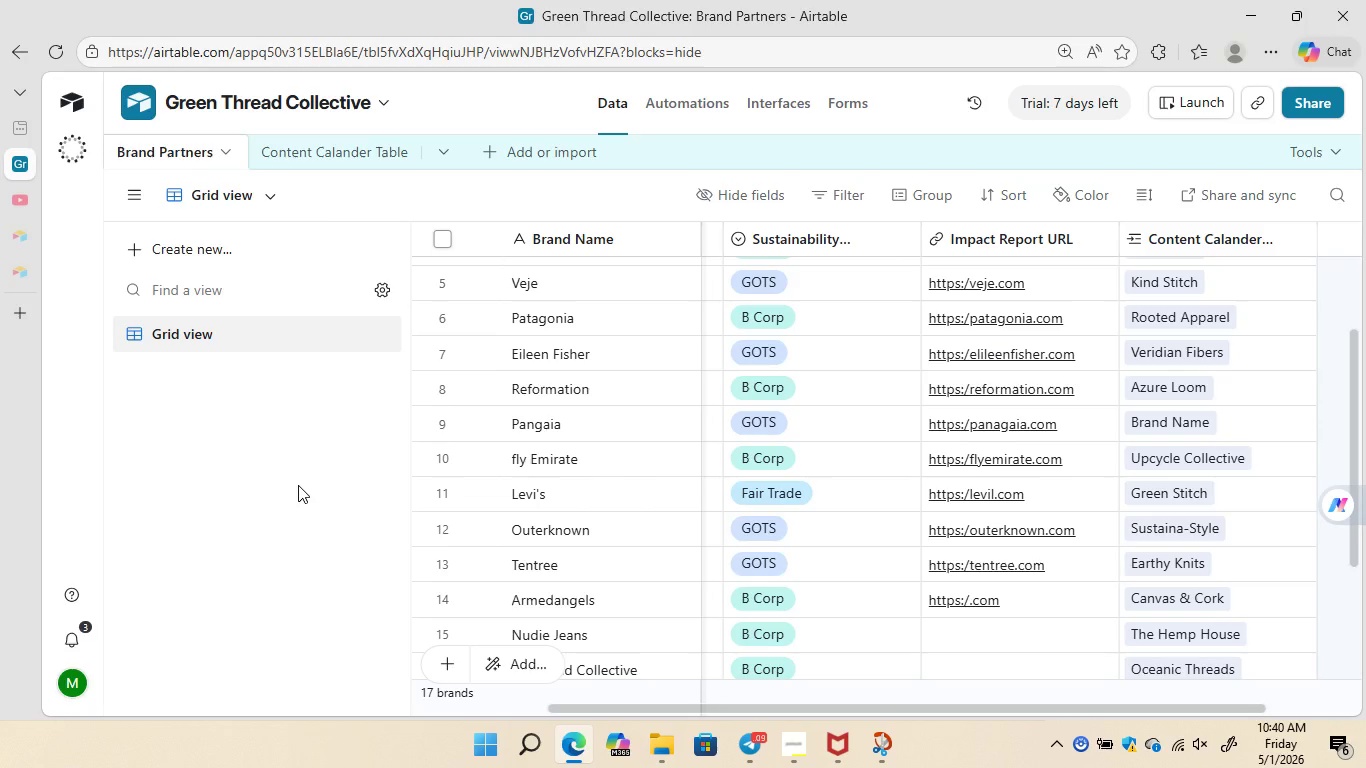 
left_click([963, 595])
 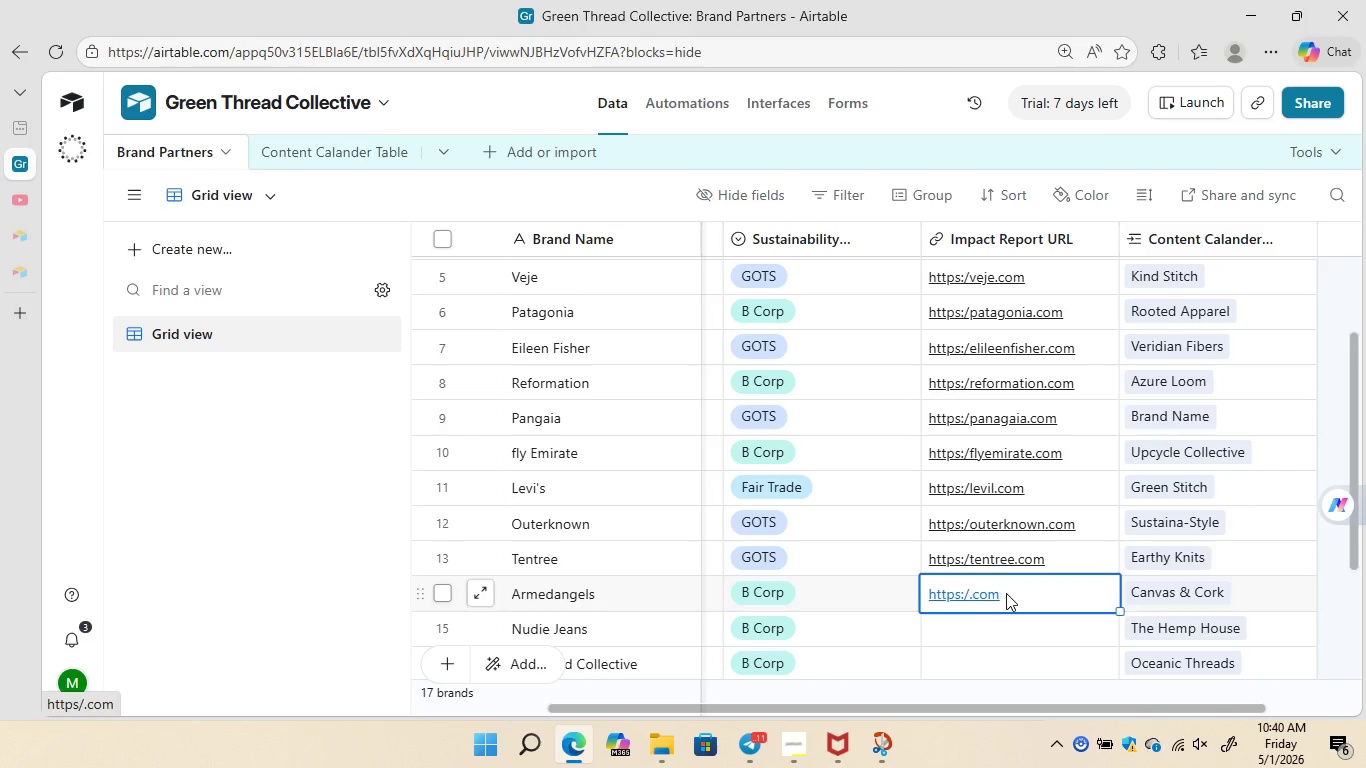 
left_click([1006, 593])
 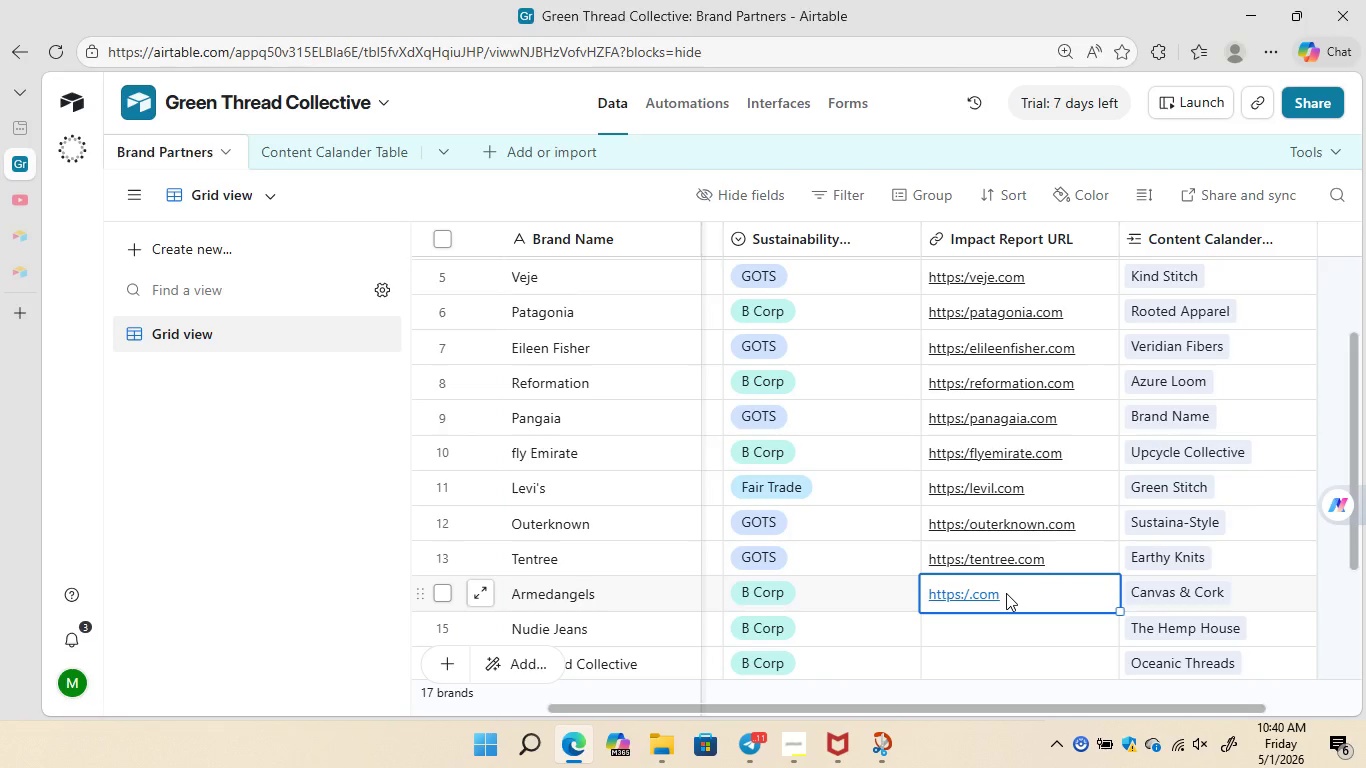 
left_click([1006, 593])
 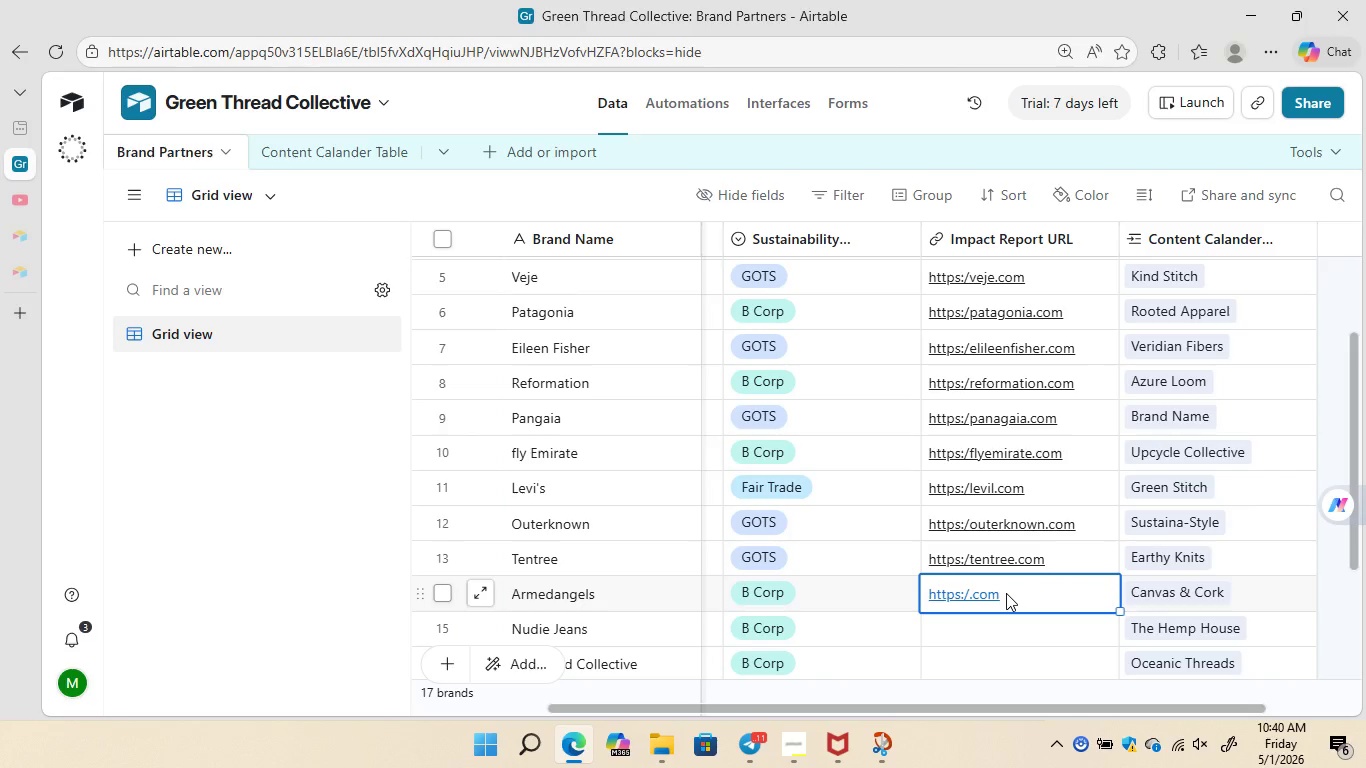 
left_click([1006, 593])
 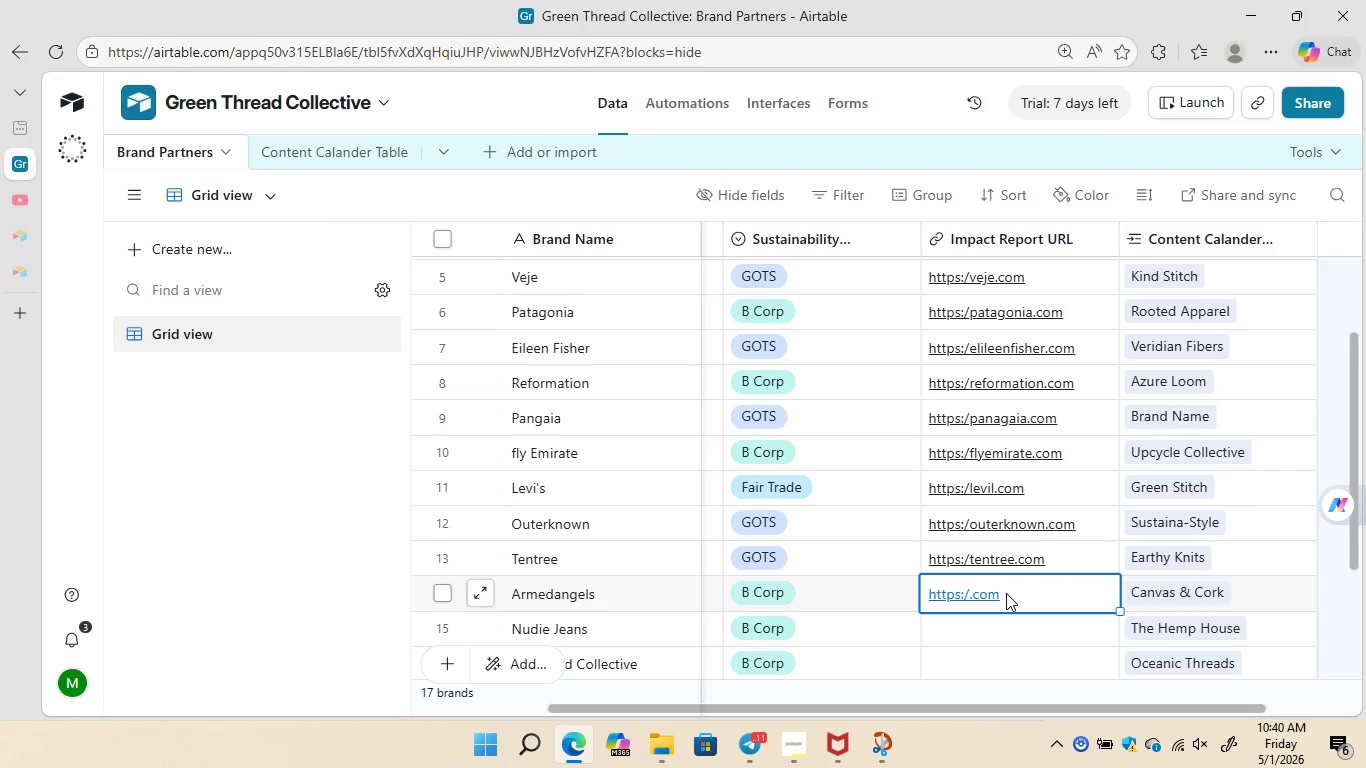 
double_click([1006, 593])
 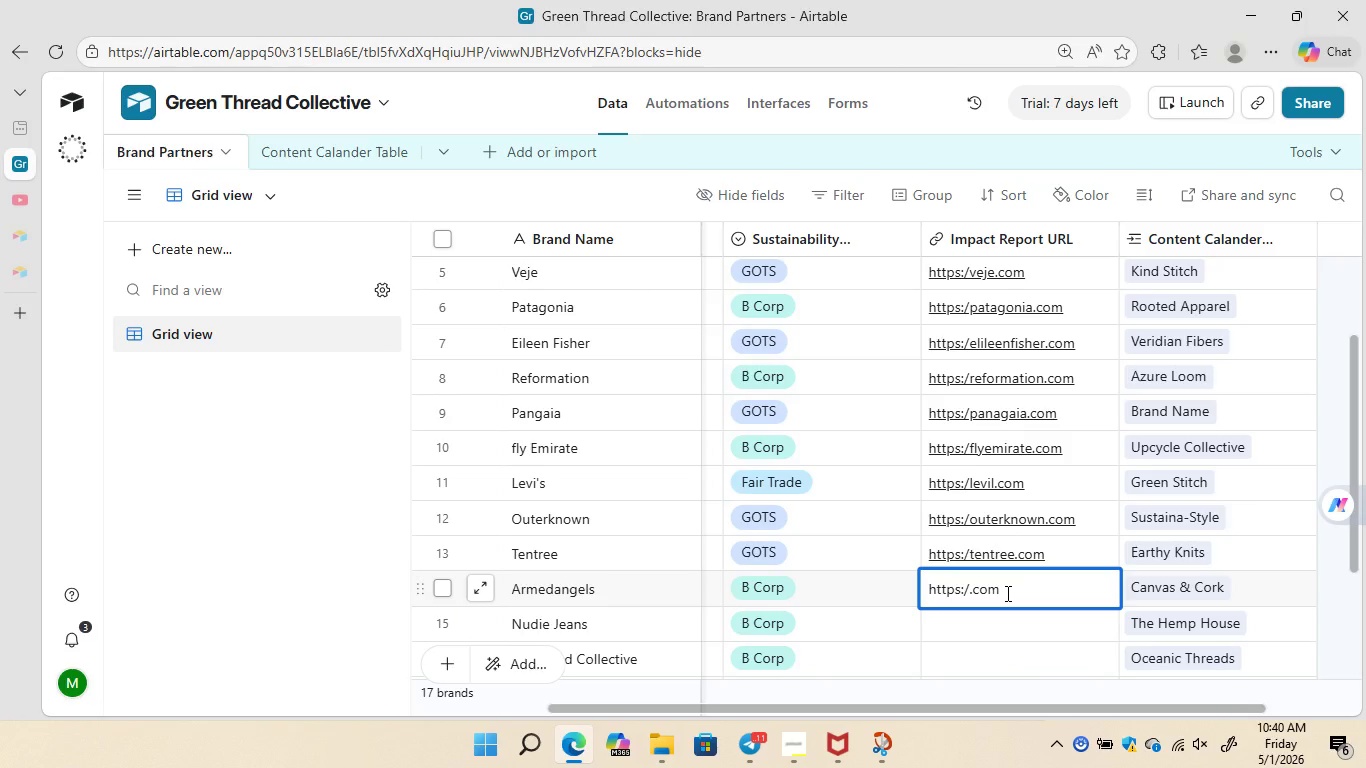 
key(ArrowLeft)
 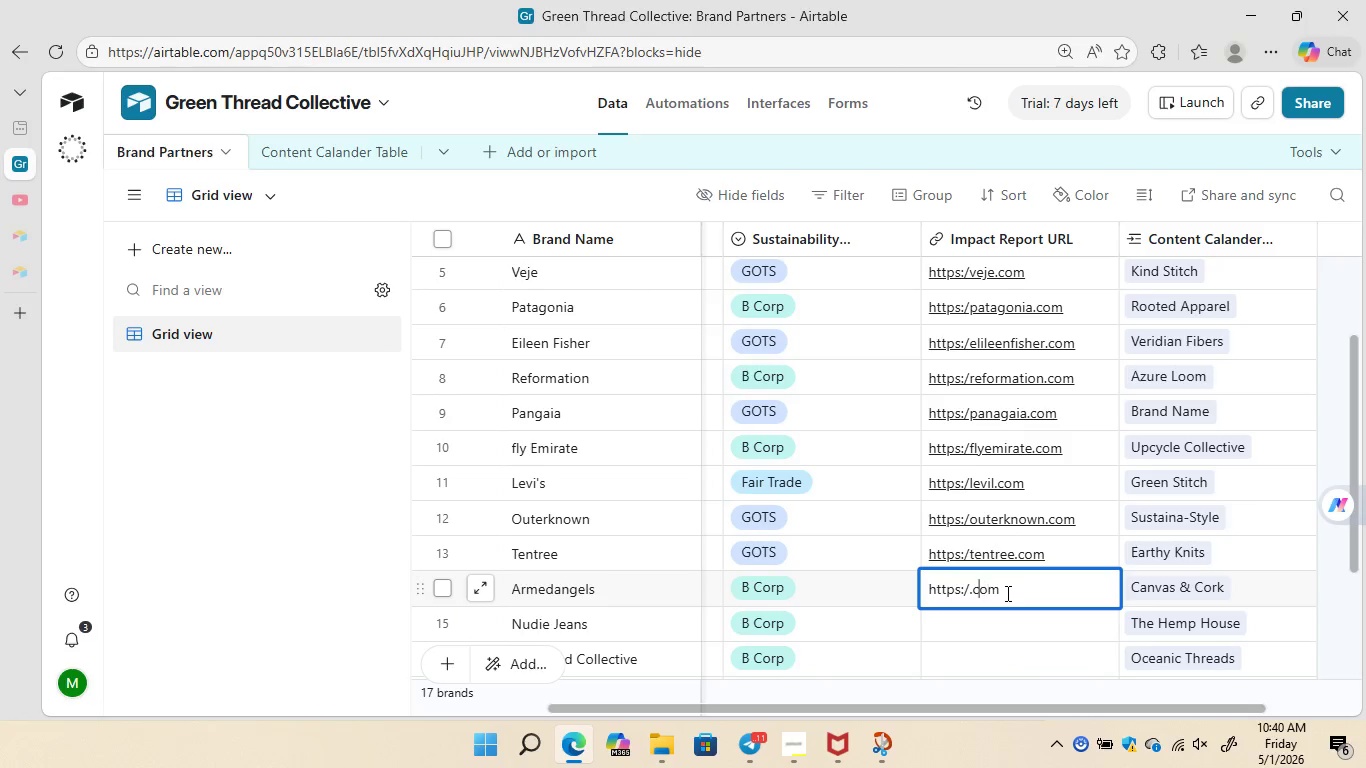 
key(ArrowLeft)
 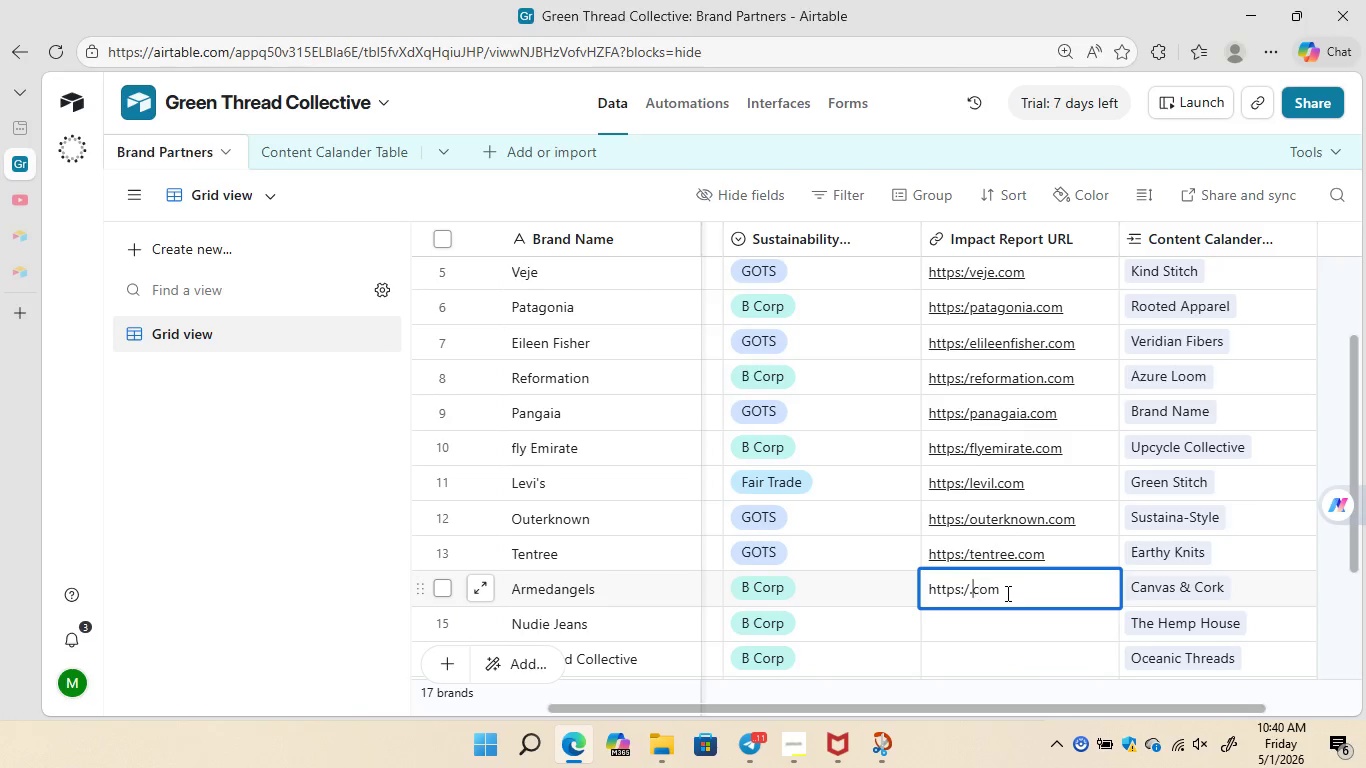 
key(ArrowLeft)
 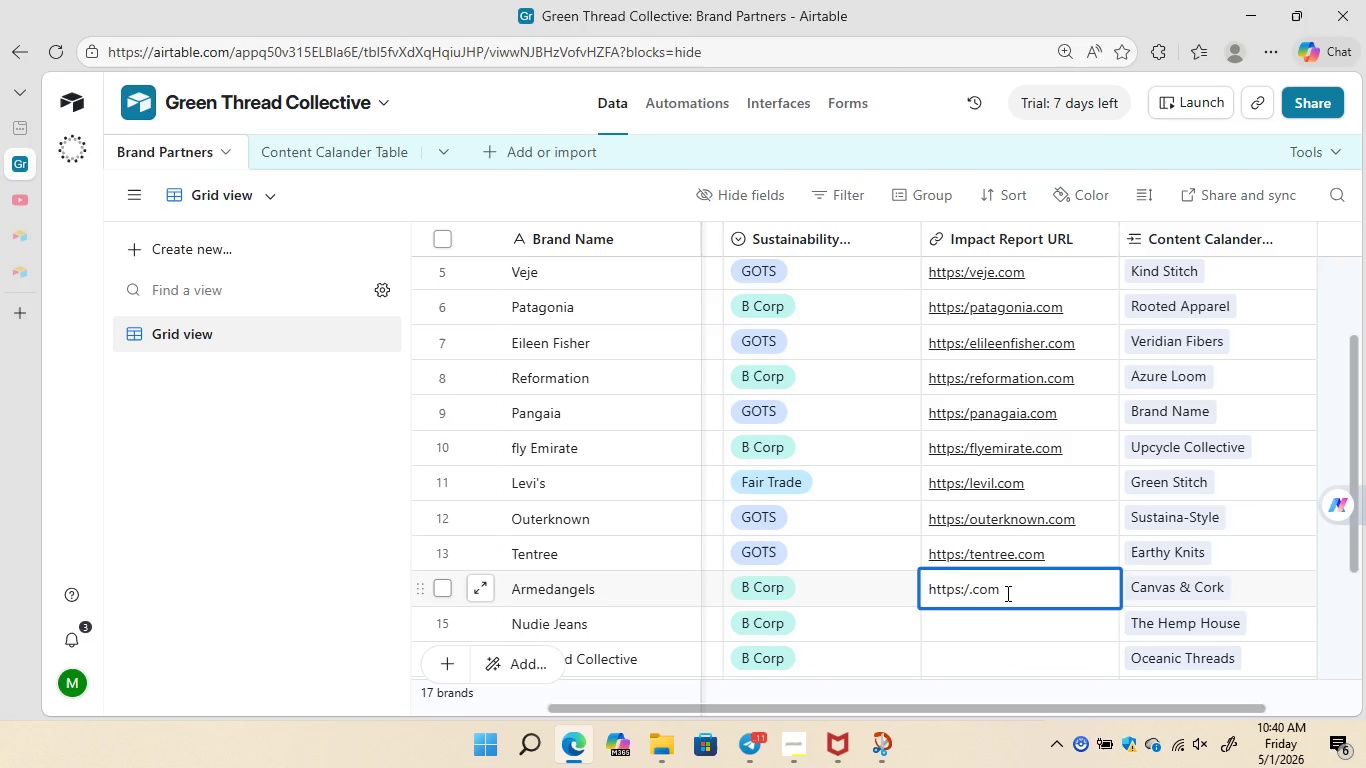 
key(ArrowLeft)
 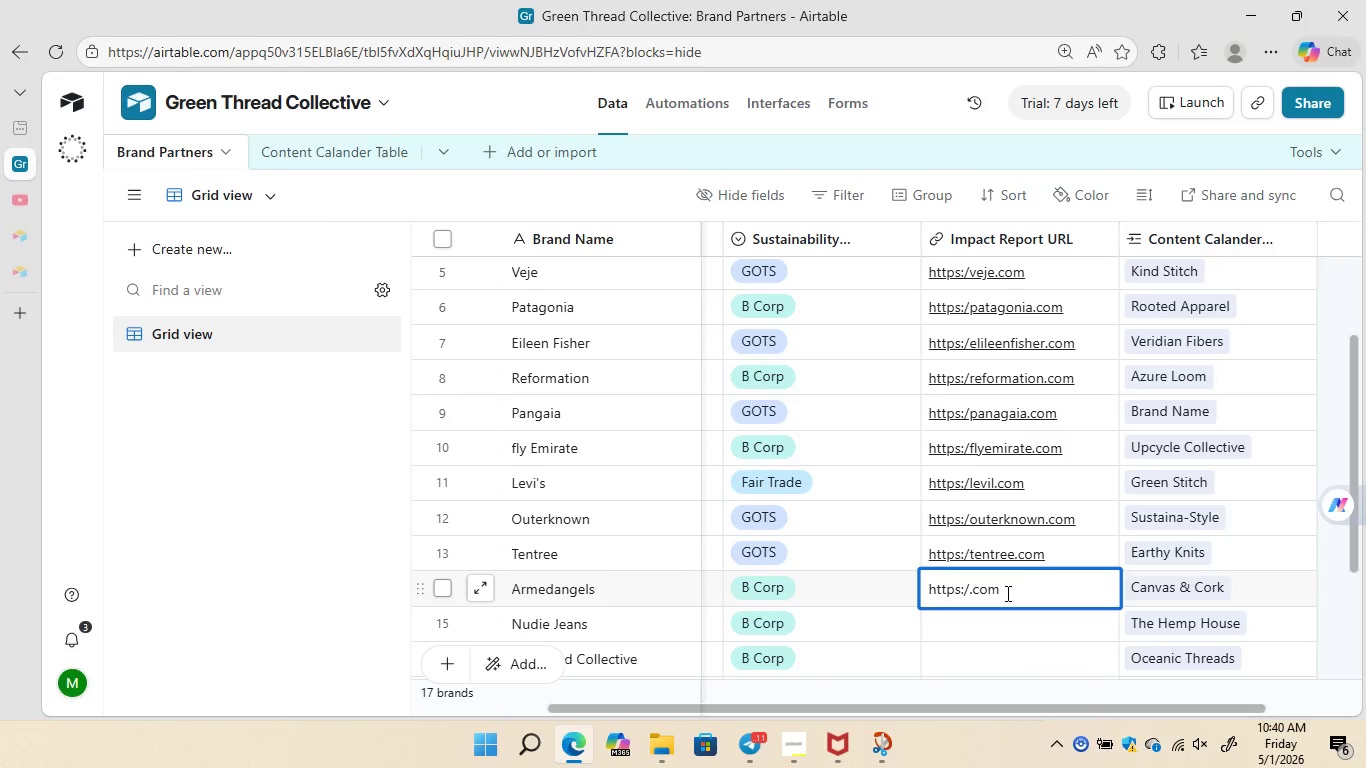 
type(armedangels)
 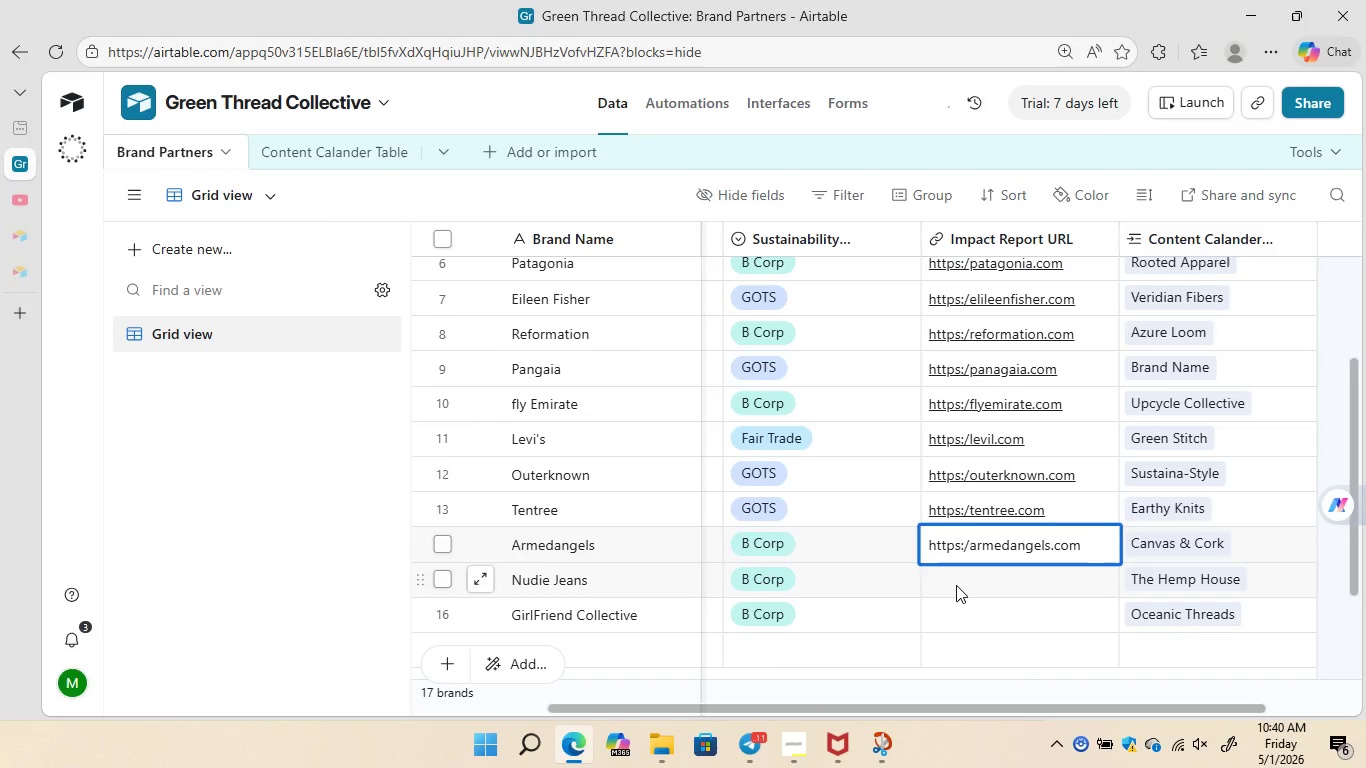 
double_click([956, 585])
 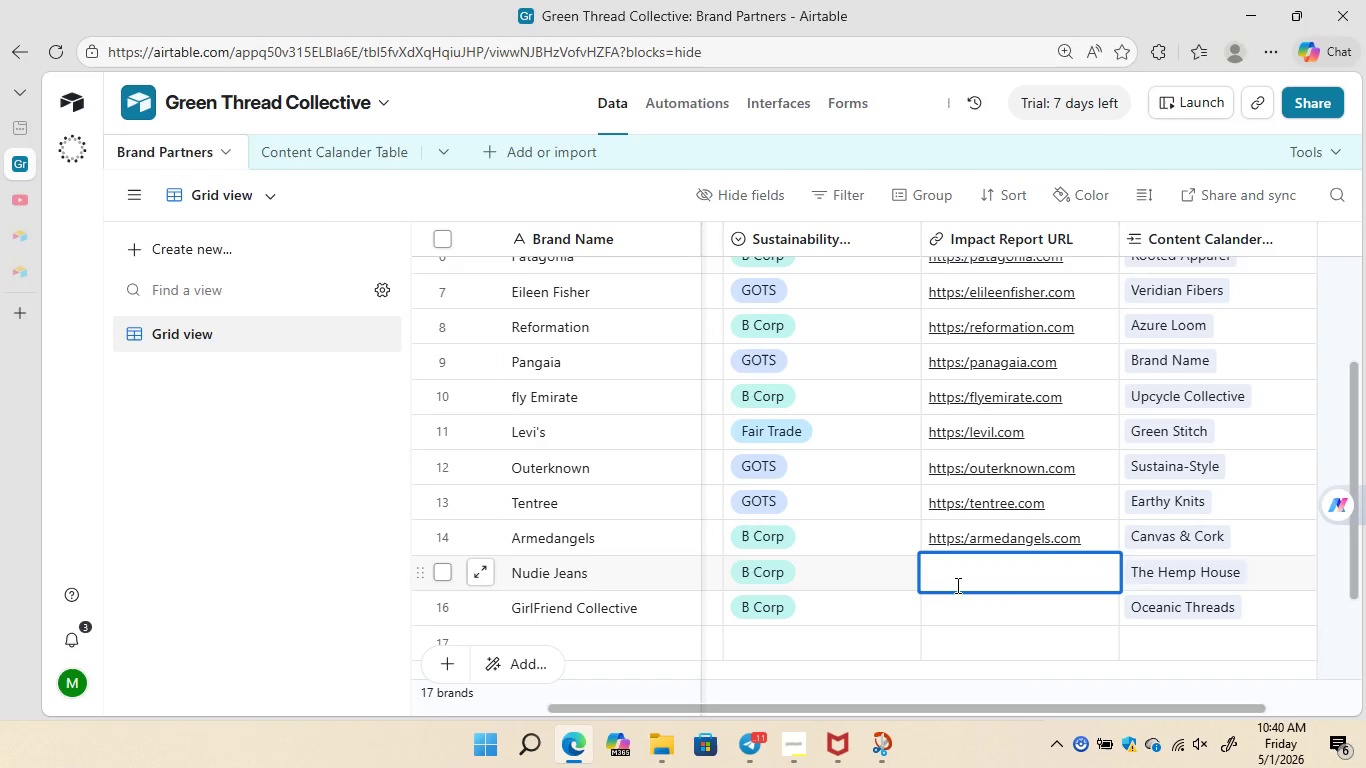 
key(Control+V)
 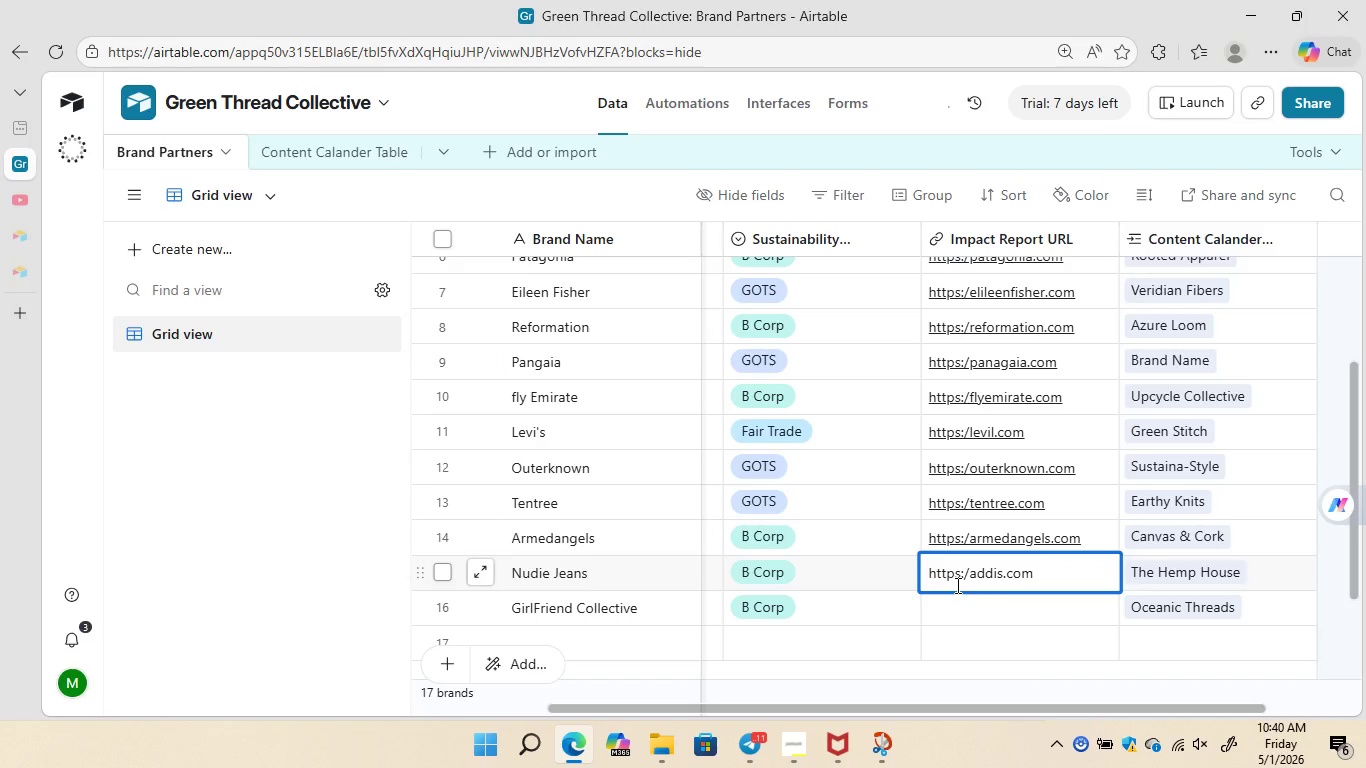 
key(ArrowLeft)
 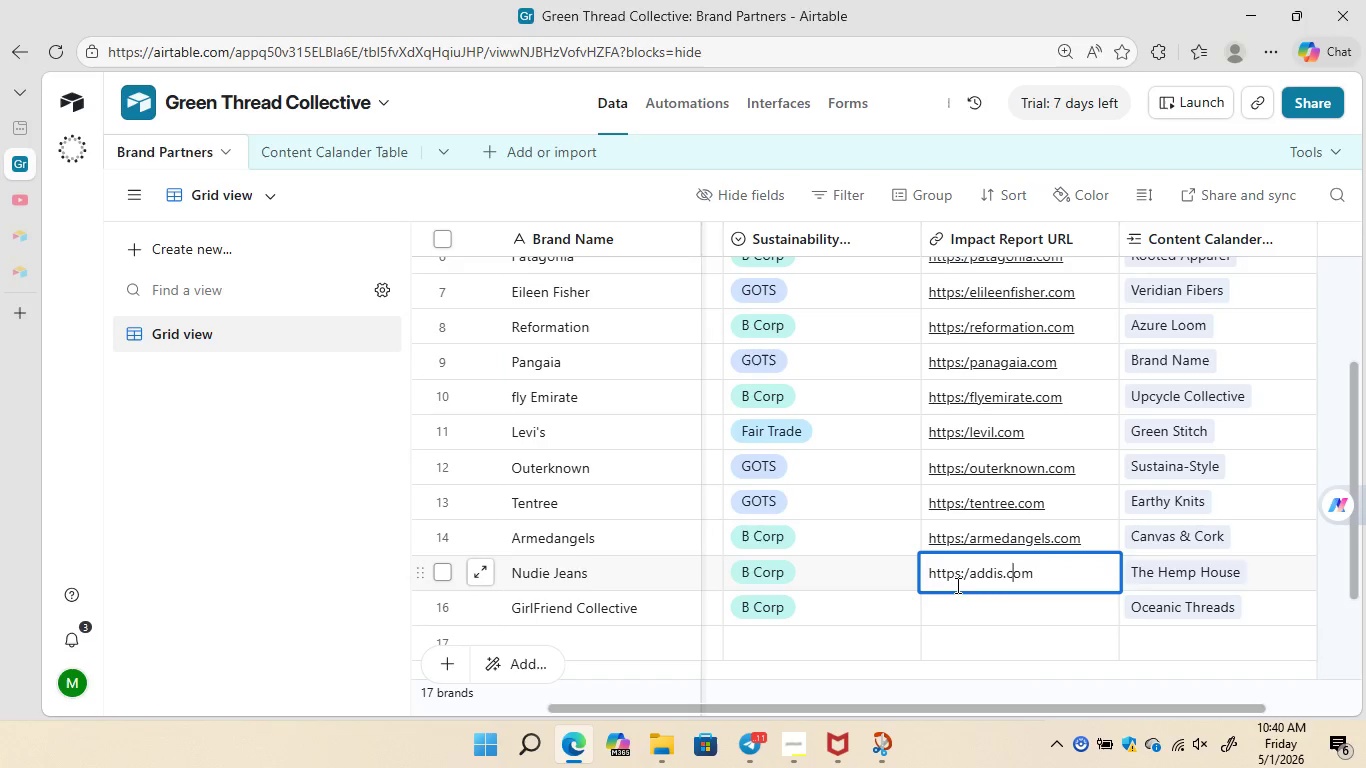 
key(ArrowLeft)
 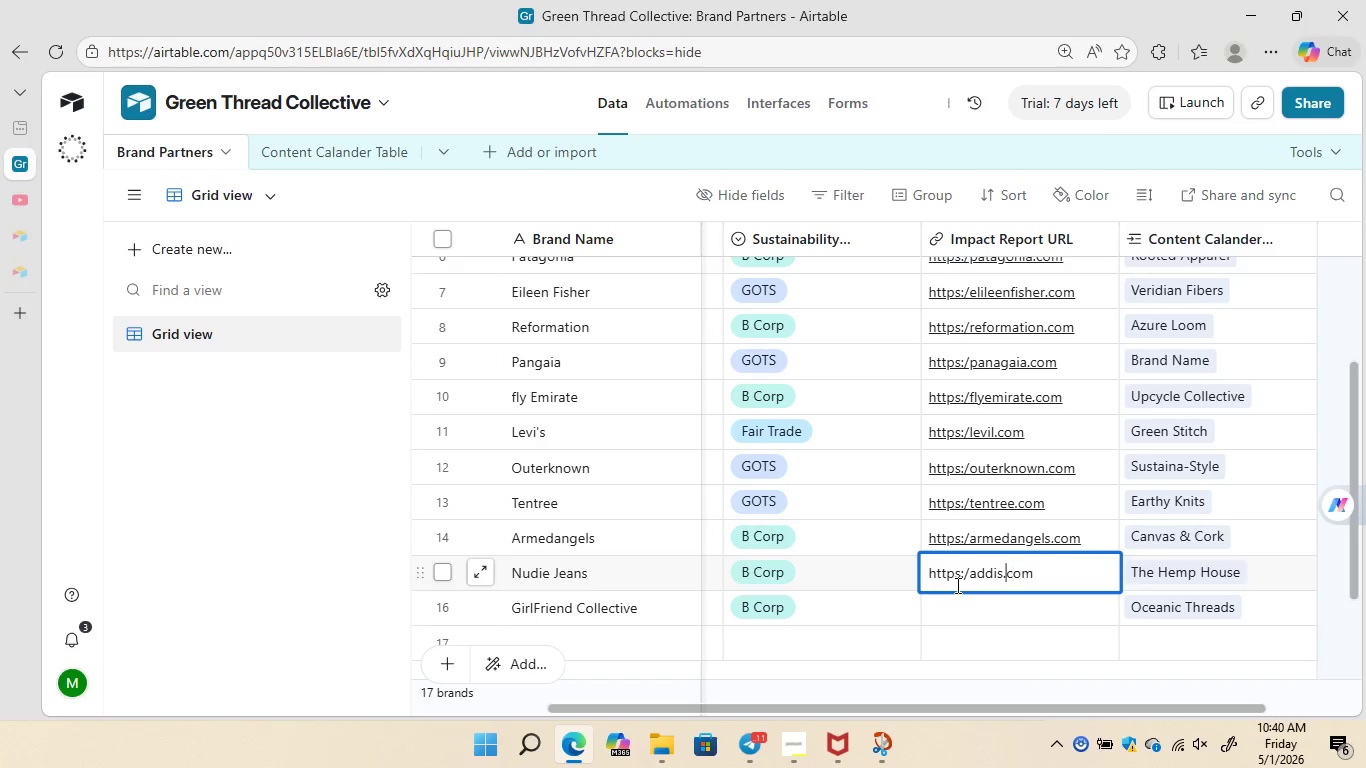 
key(ArrowLeft)
 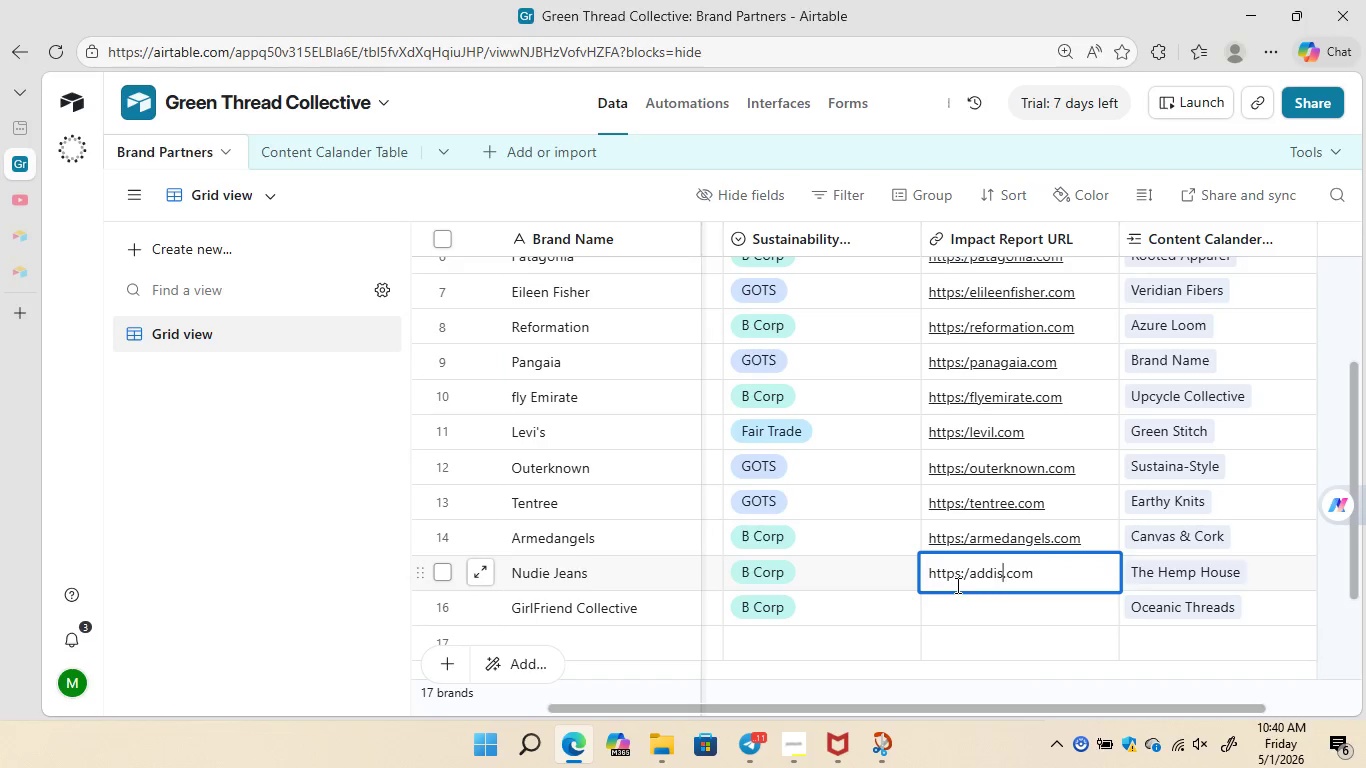 
key(ArrowLeft)
 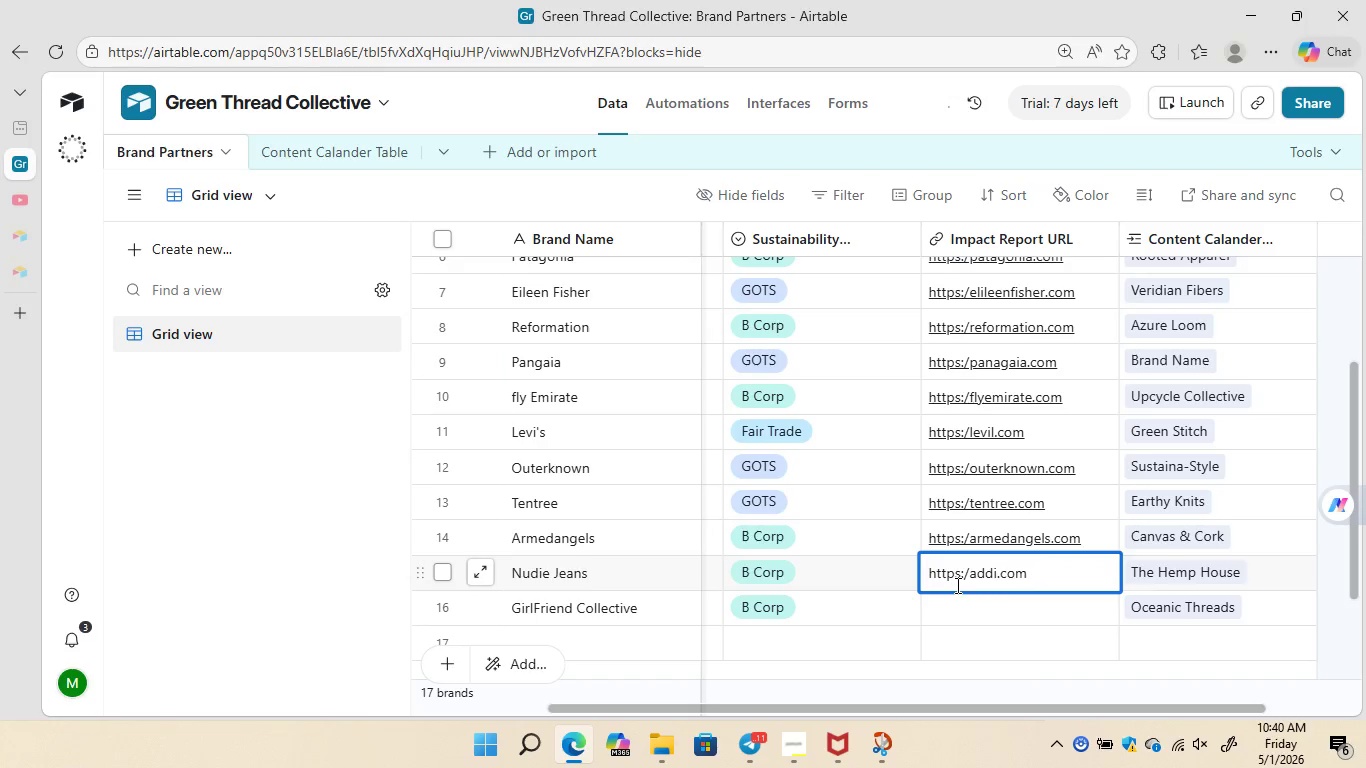 
key(Backspace)
key(Backspace)
key(Backspace)
key(Backspace)
key(Backspace)
type(nudiejeans)
 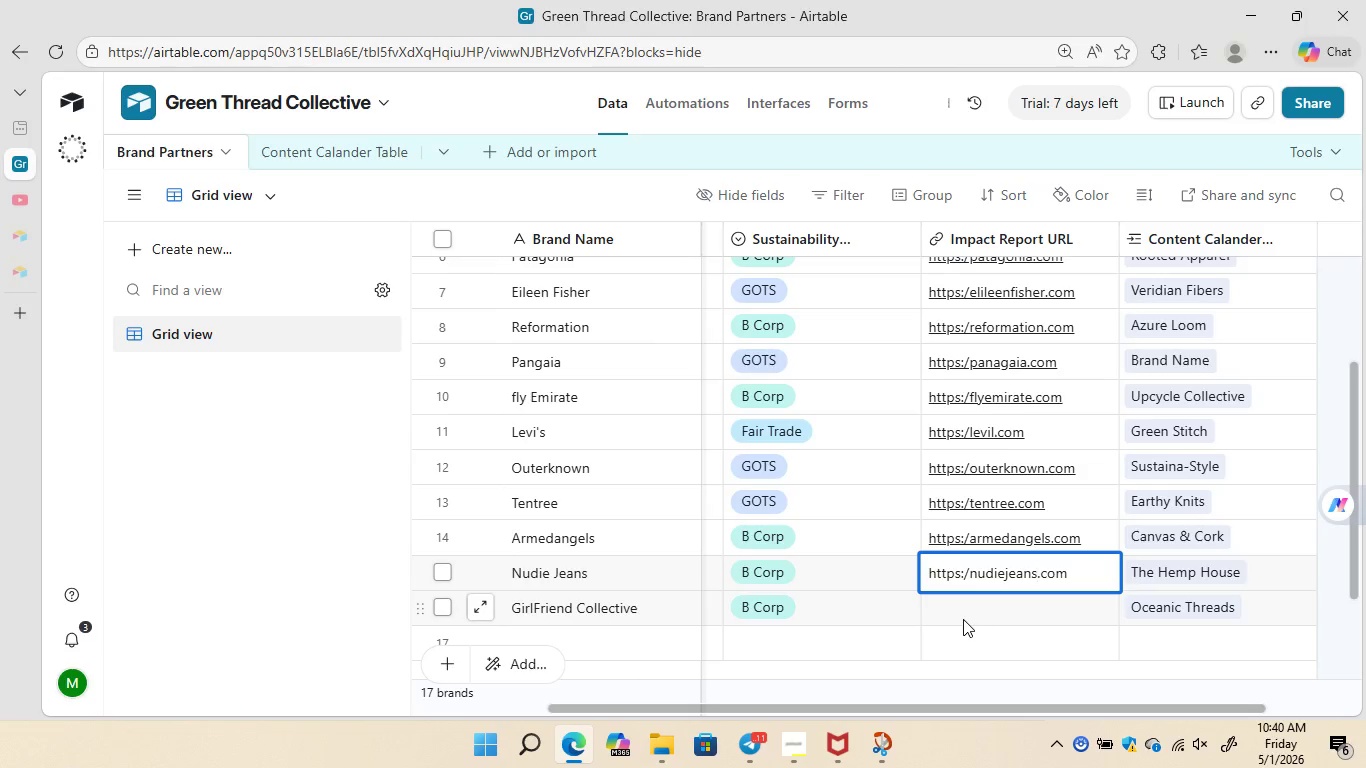 
double_click([963, 619])
 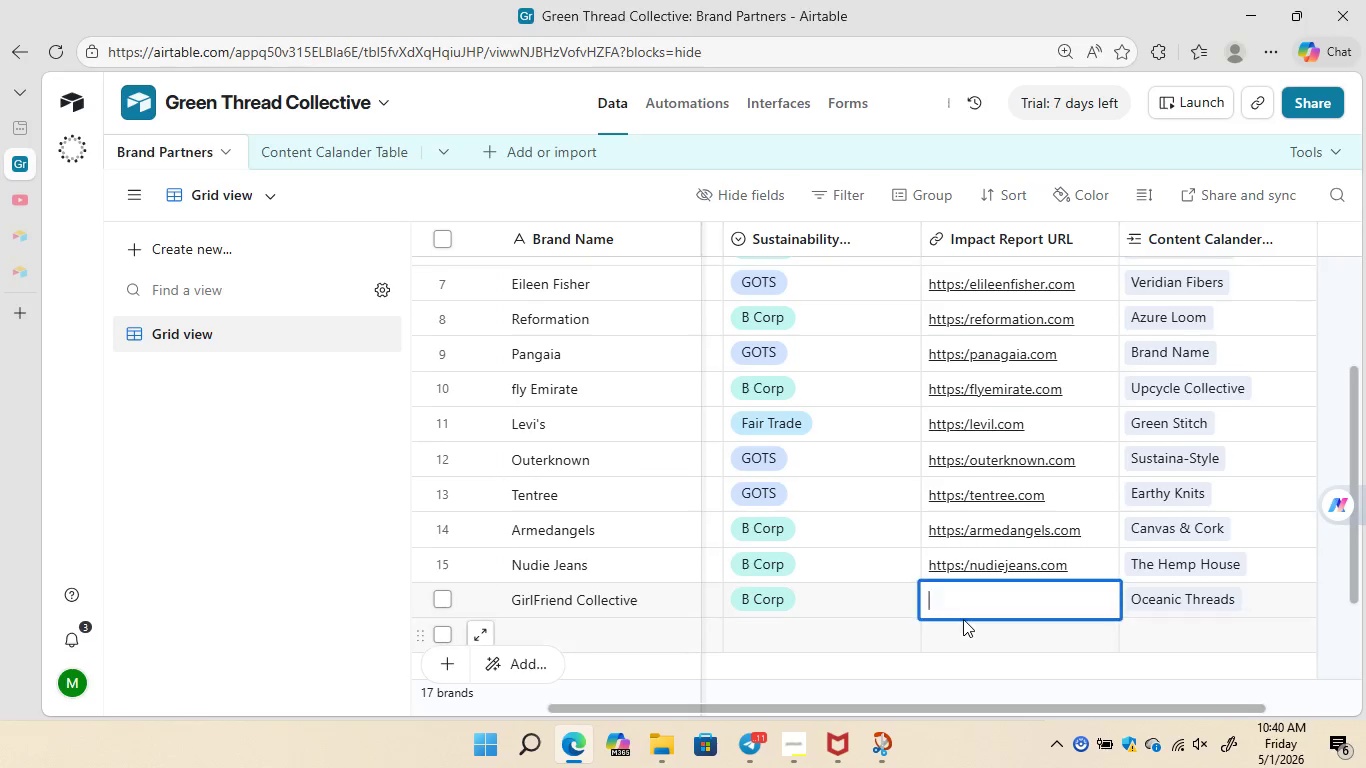 
triple_click([963, 619])
 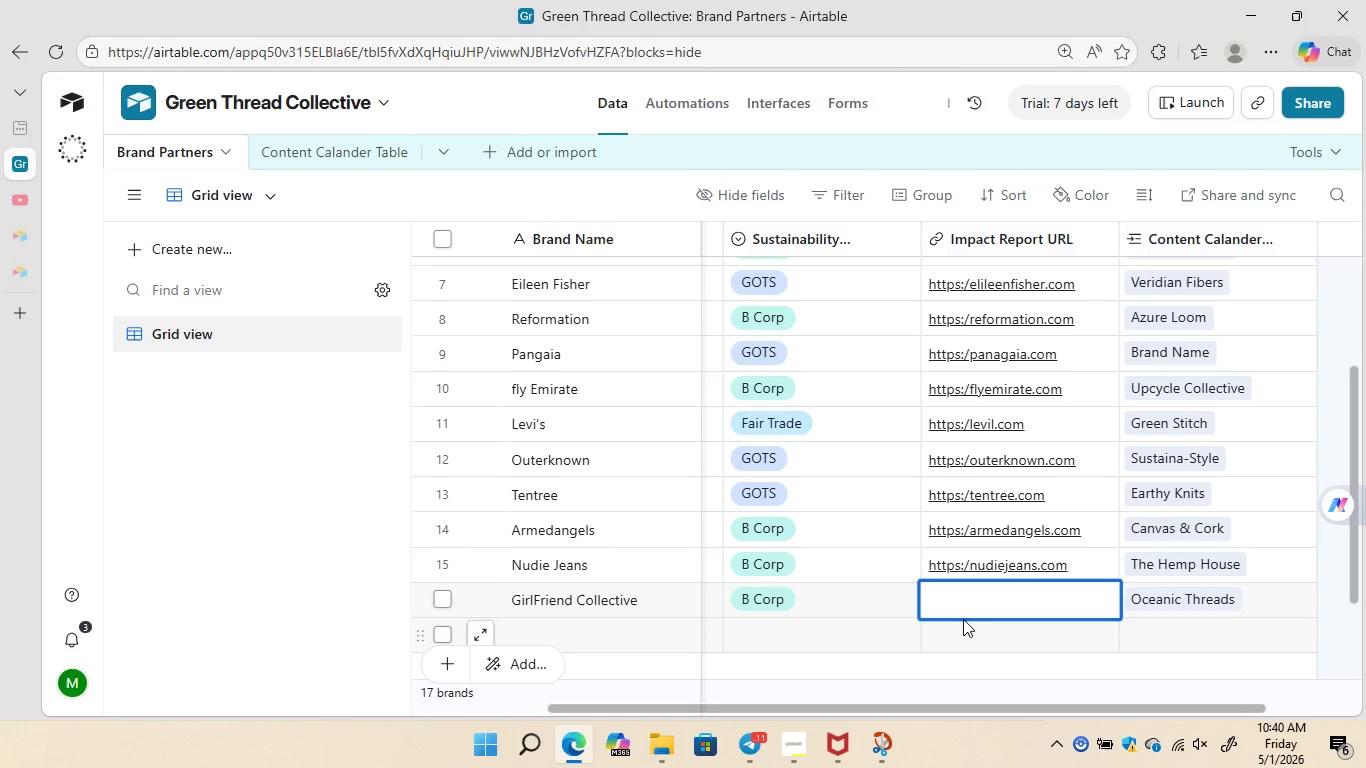 
key(Control+V)
 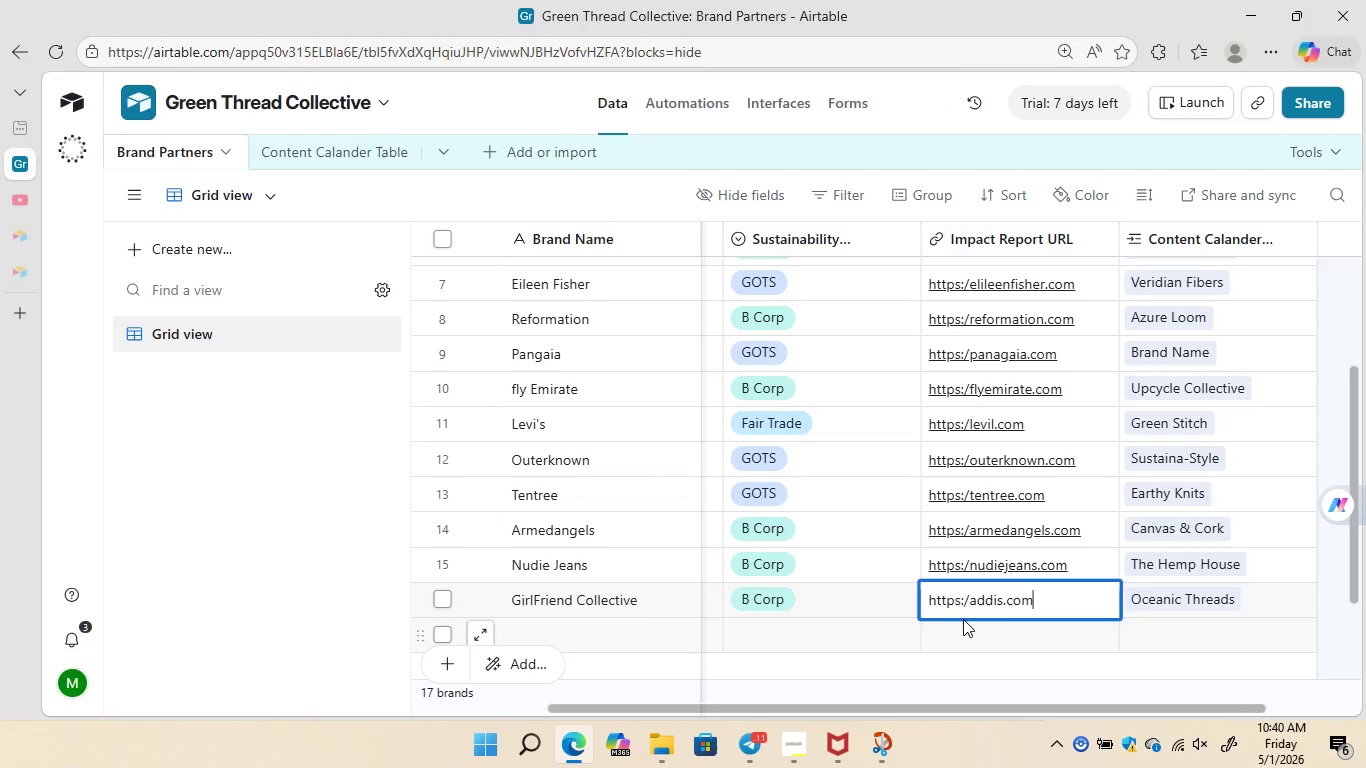 
wait(13.47)
 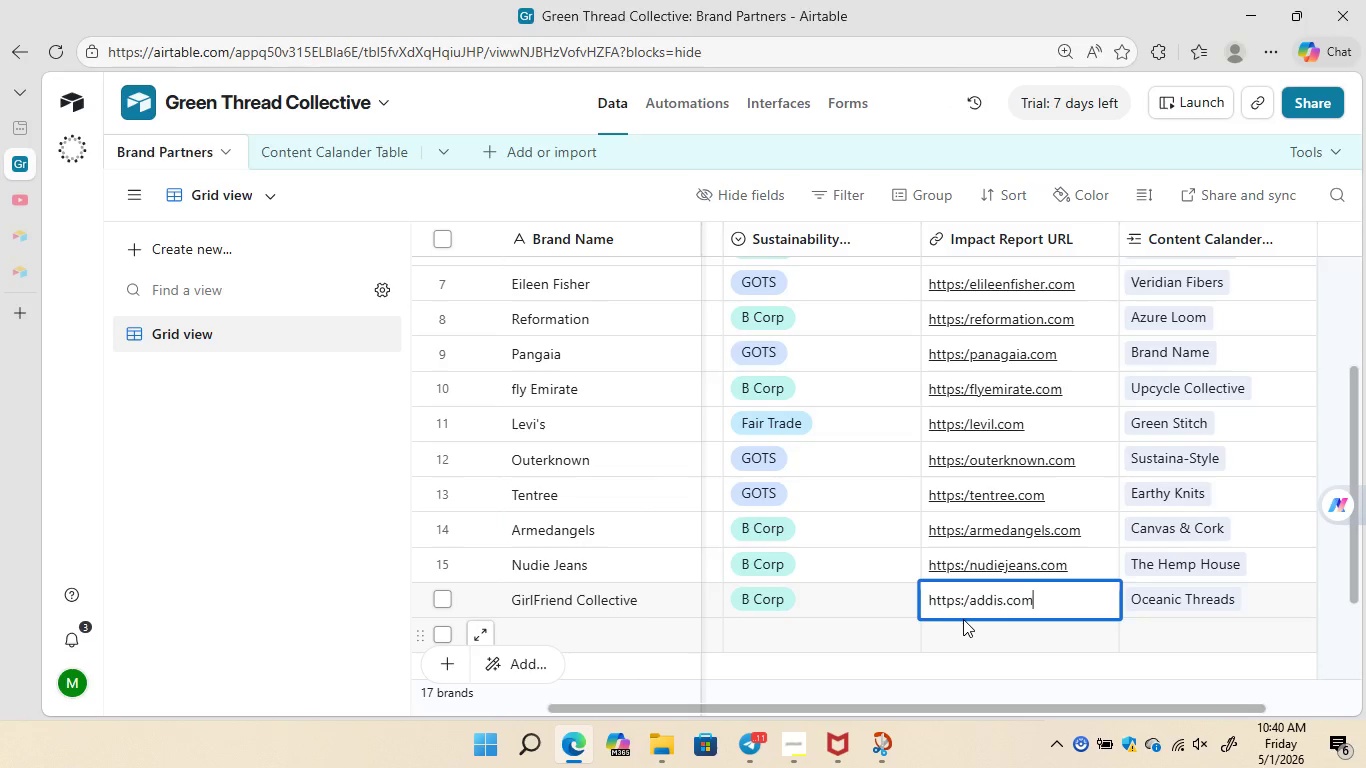 
key(ArrowLeft)
 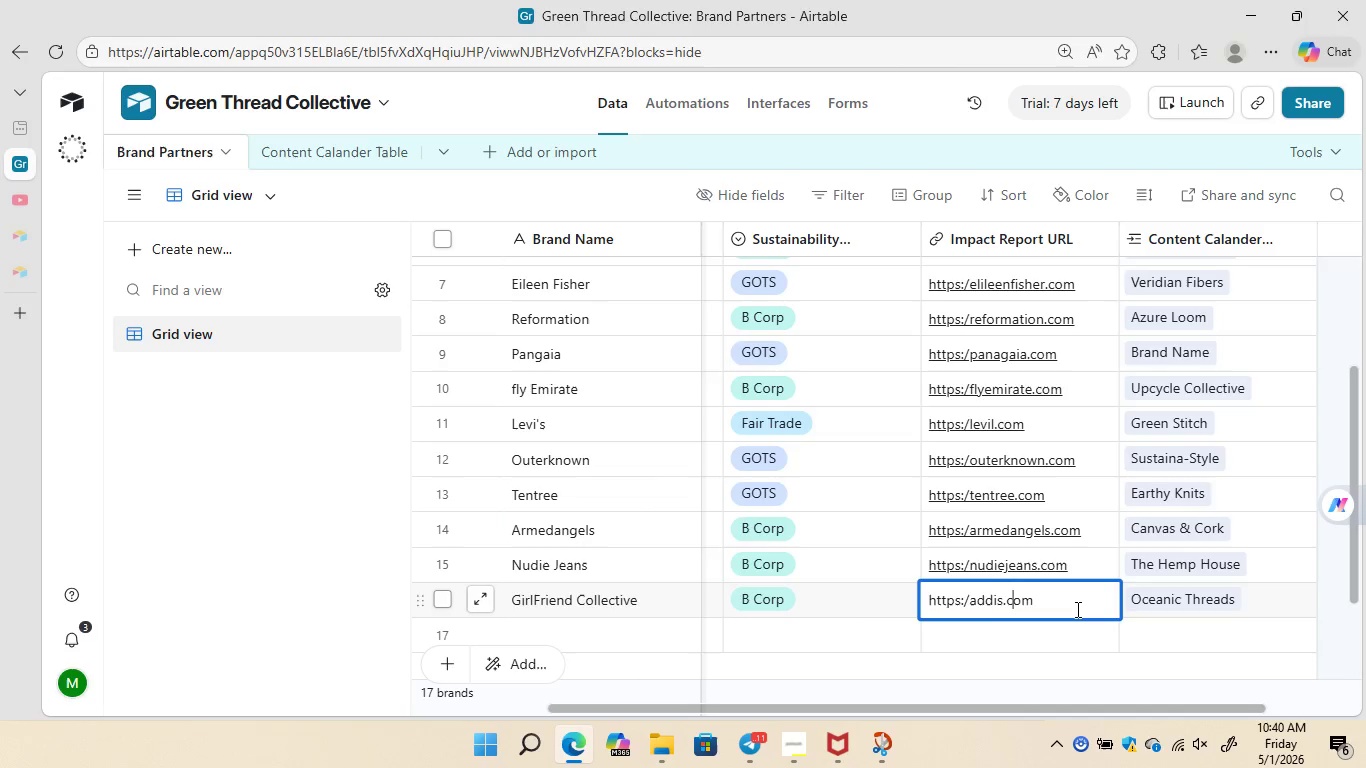 
key(ArrowLeft)
 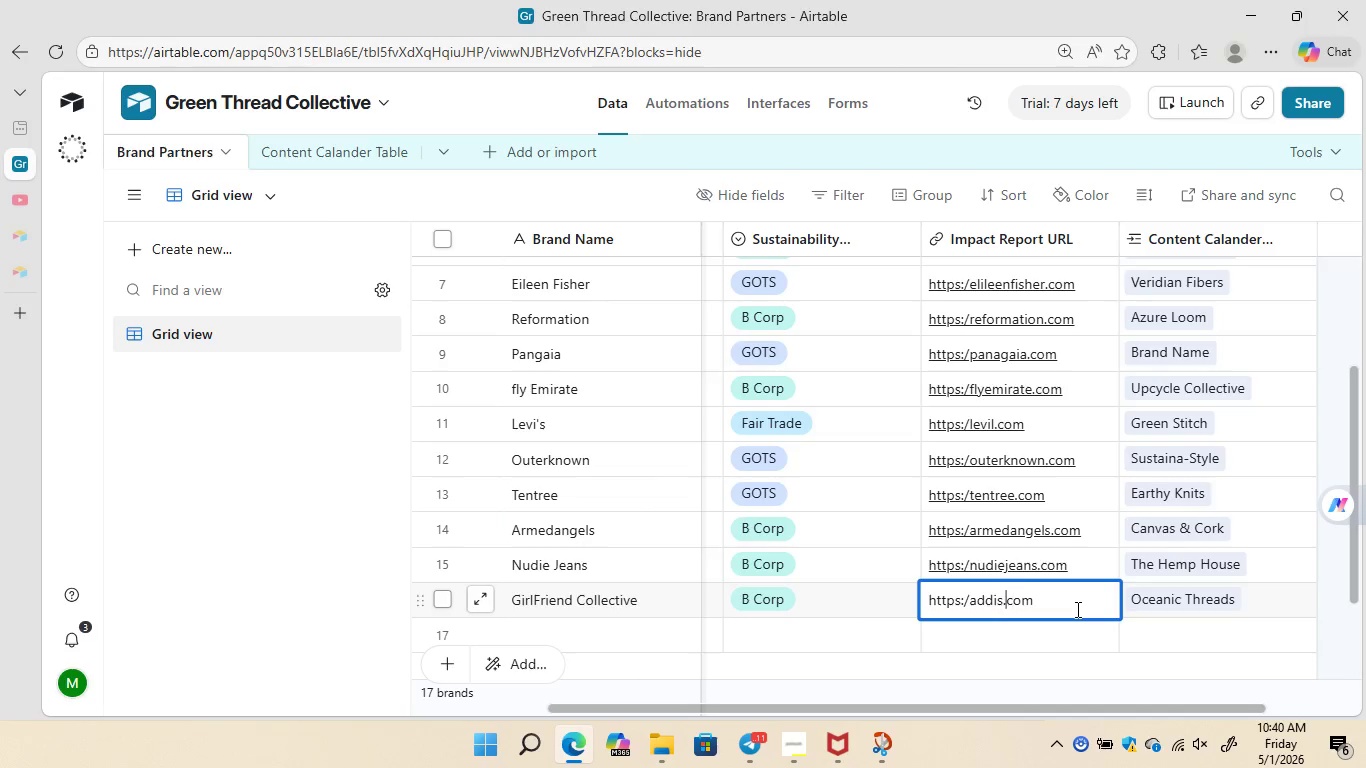 
key(ArrowLeft)
 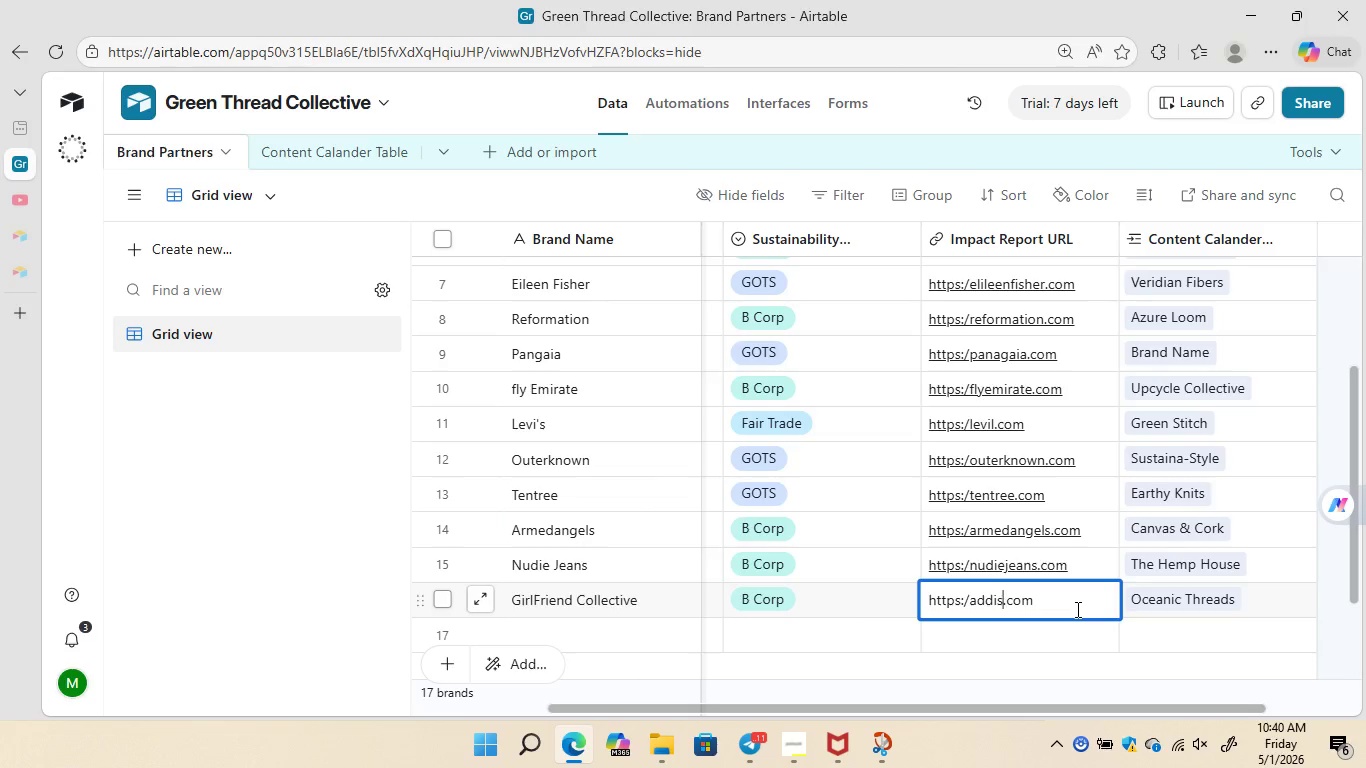 
key(ArrowLeft)
 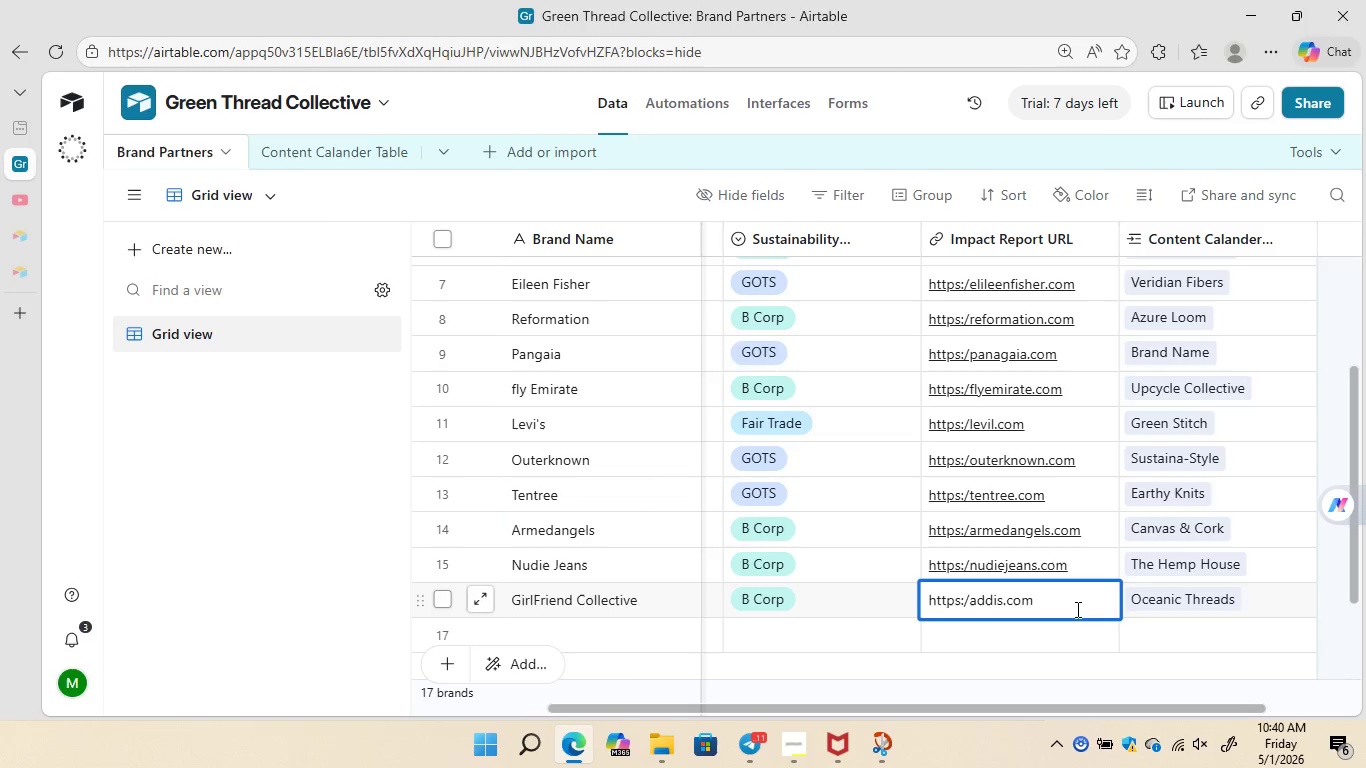 
key(Backspace)
key(Backspace)
key(Backspace)
key(Backspace)
key(Backspace)
type(girlfriendcoolective)
 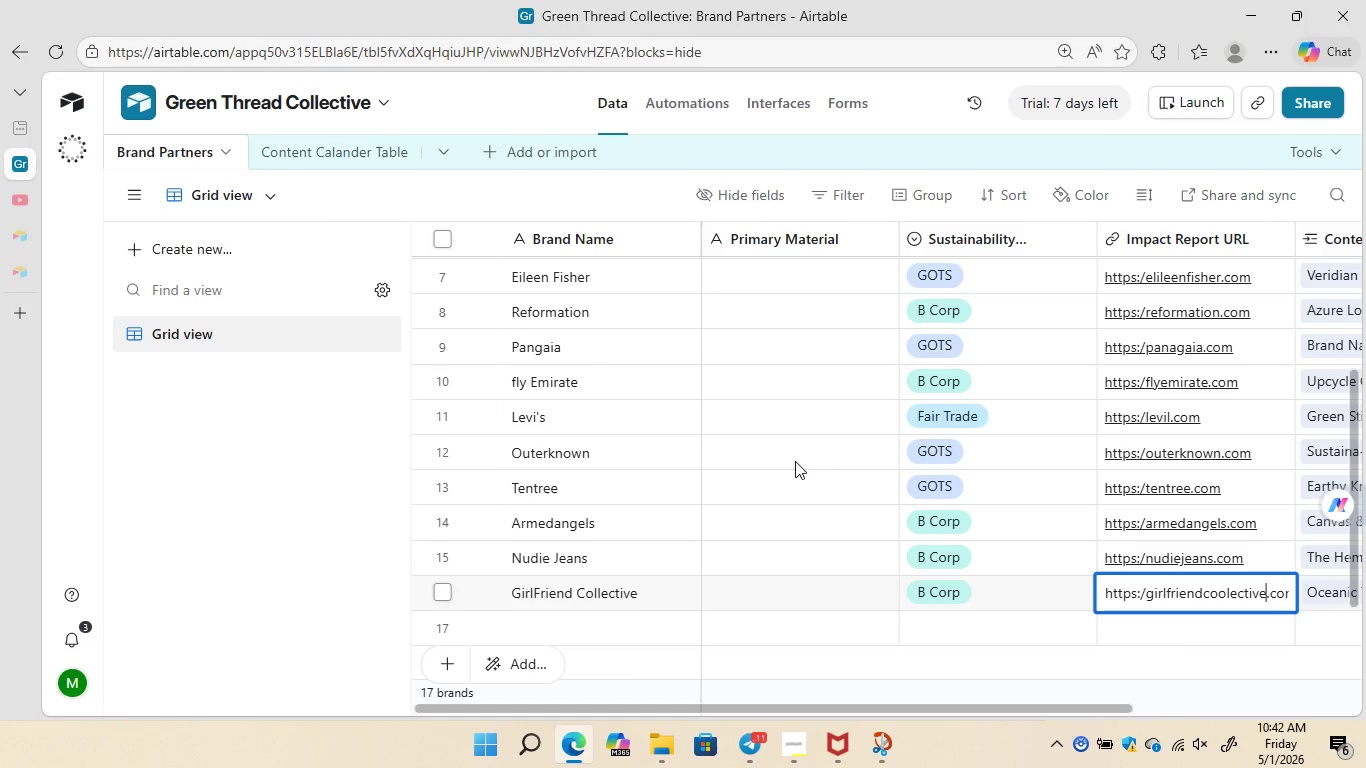 
wait(82.3)
 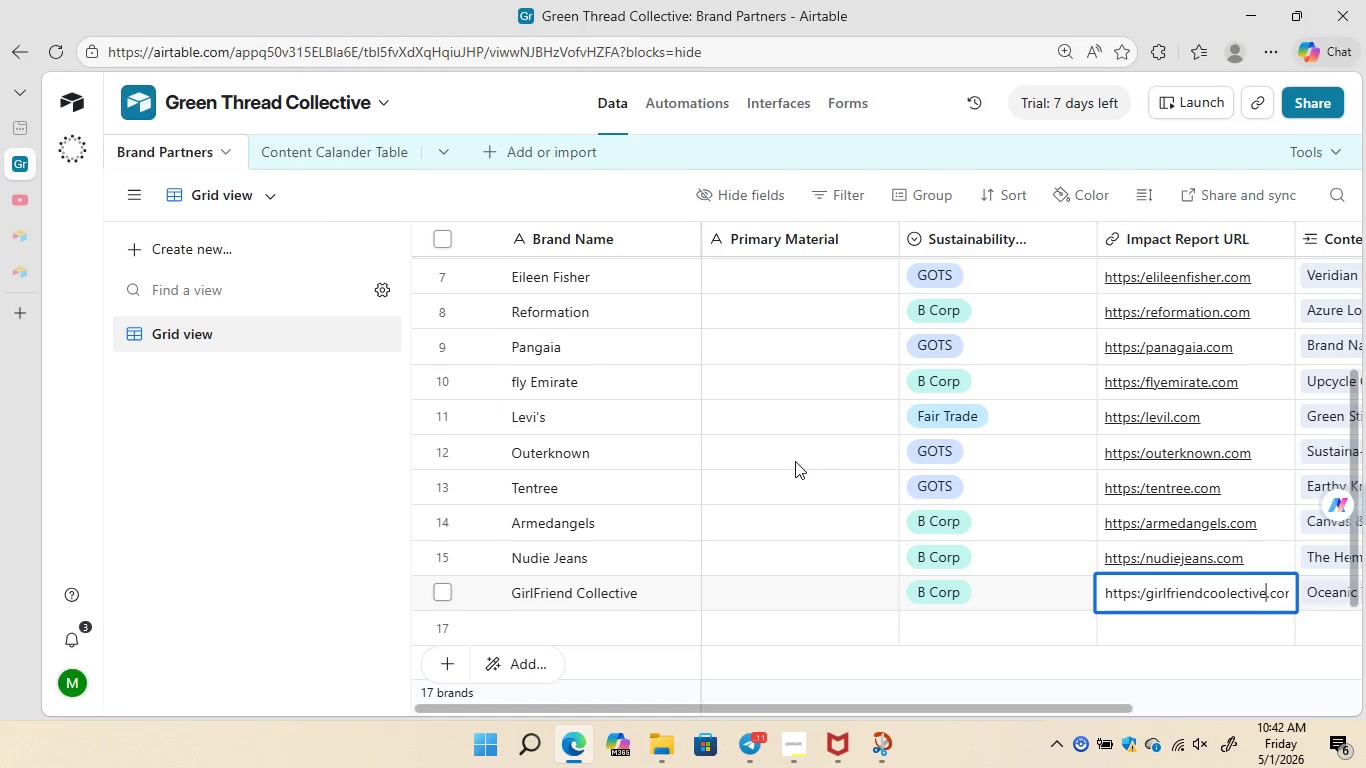 
double_click([739, 340])
 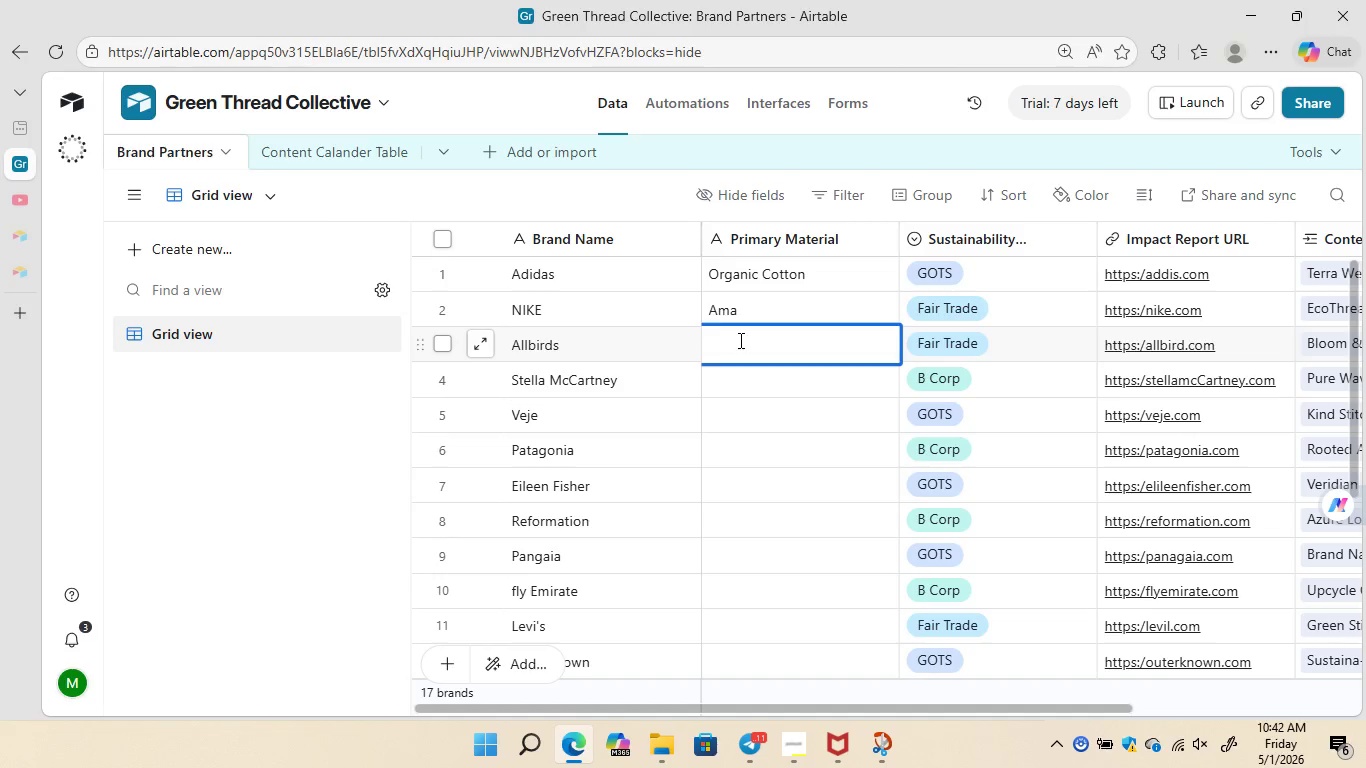 
hold_key(key=ShiftLeft, duration=0.44)
 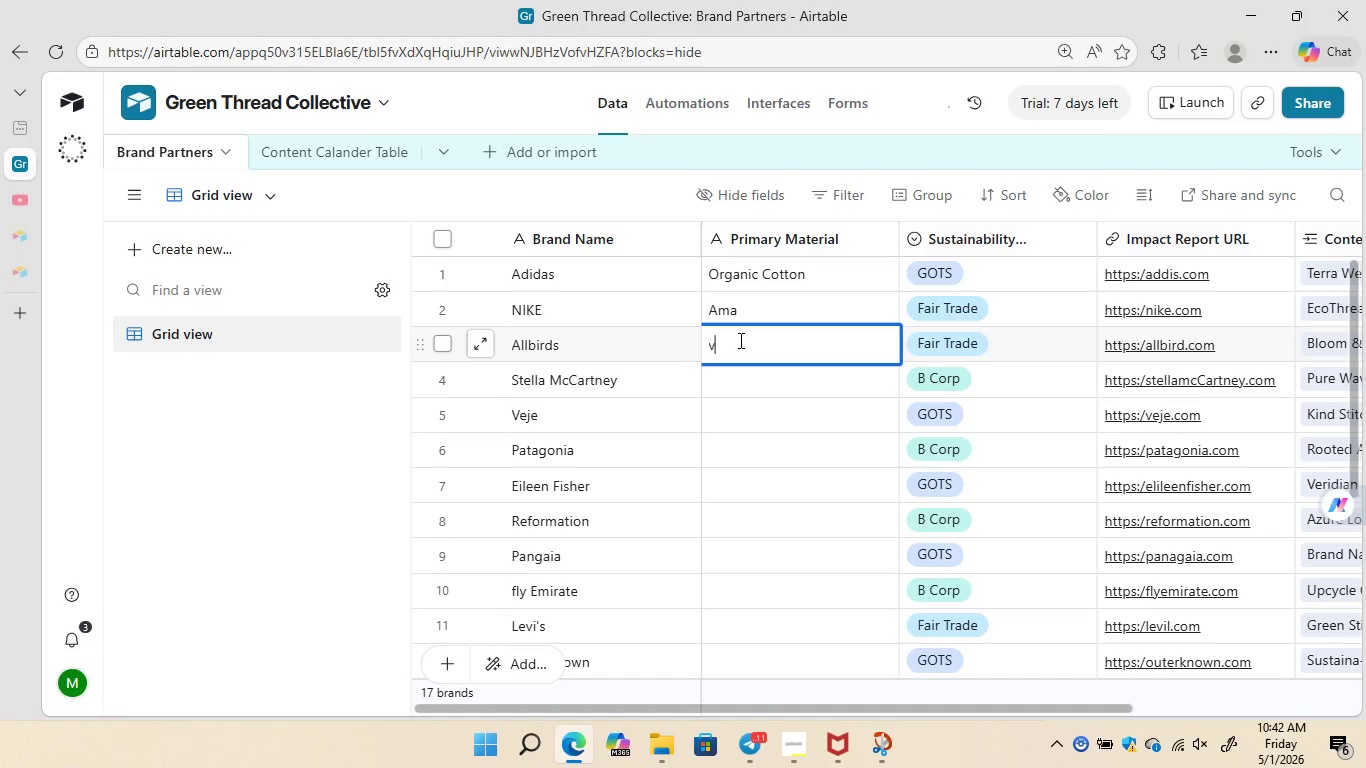 
type(vegan Leather)
 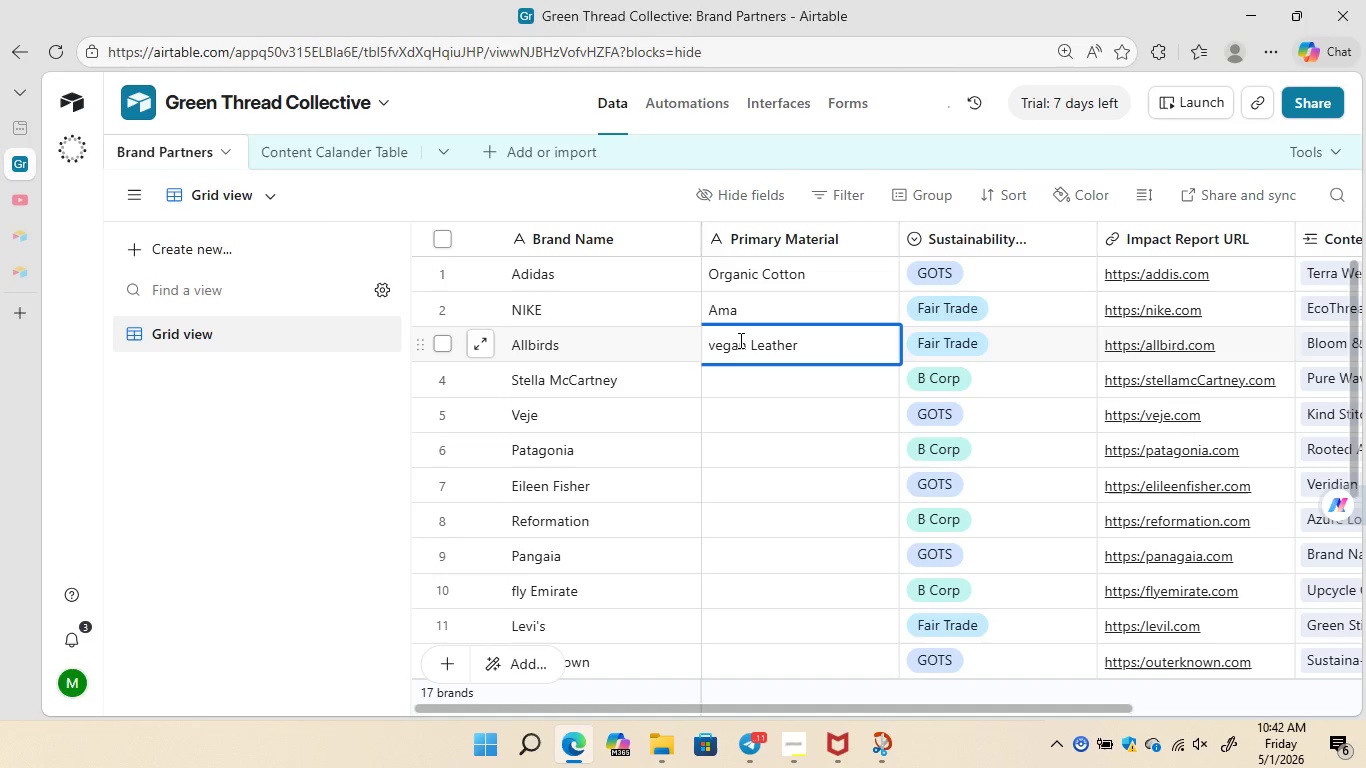 
double_click([736, 383])
 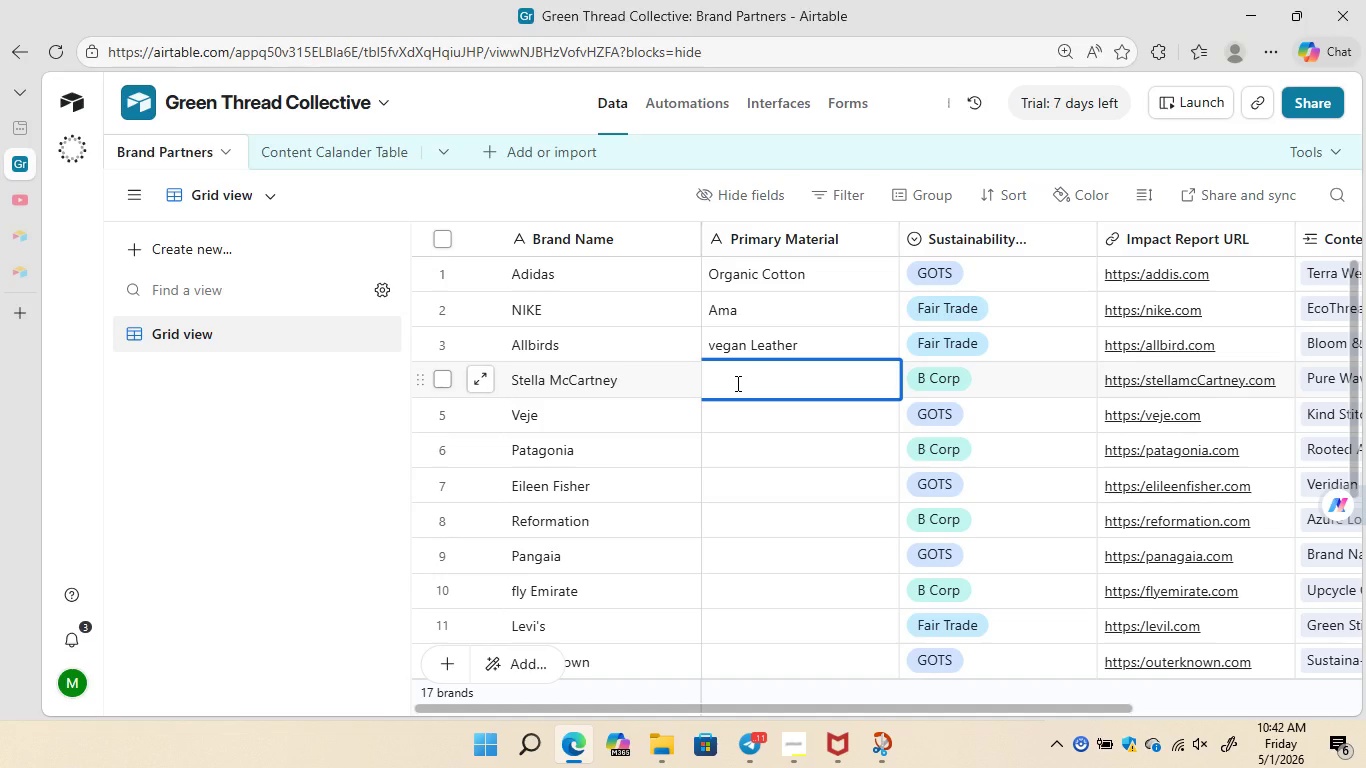 
type(Amazon)
 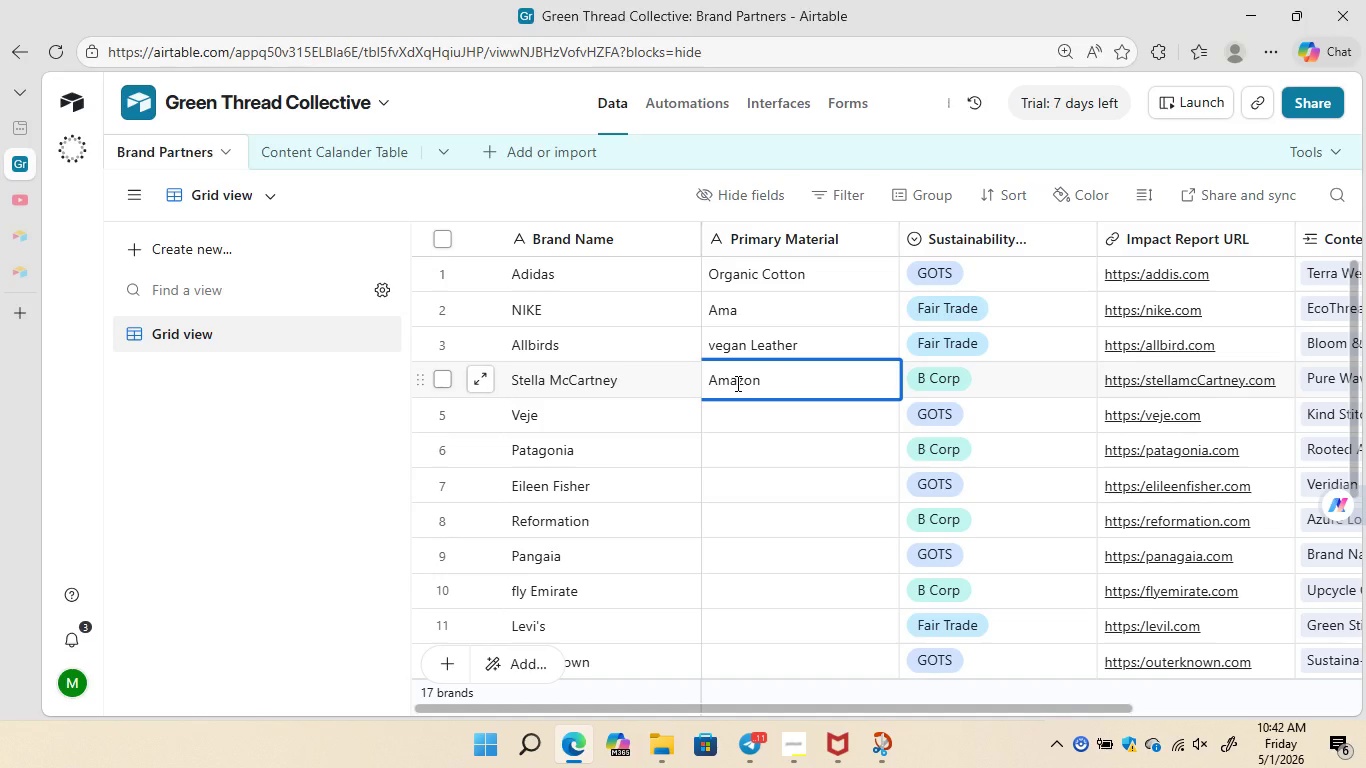 
type(ia Rubber)
 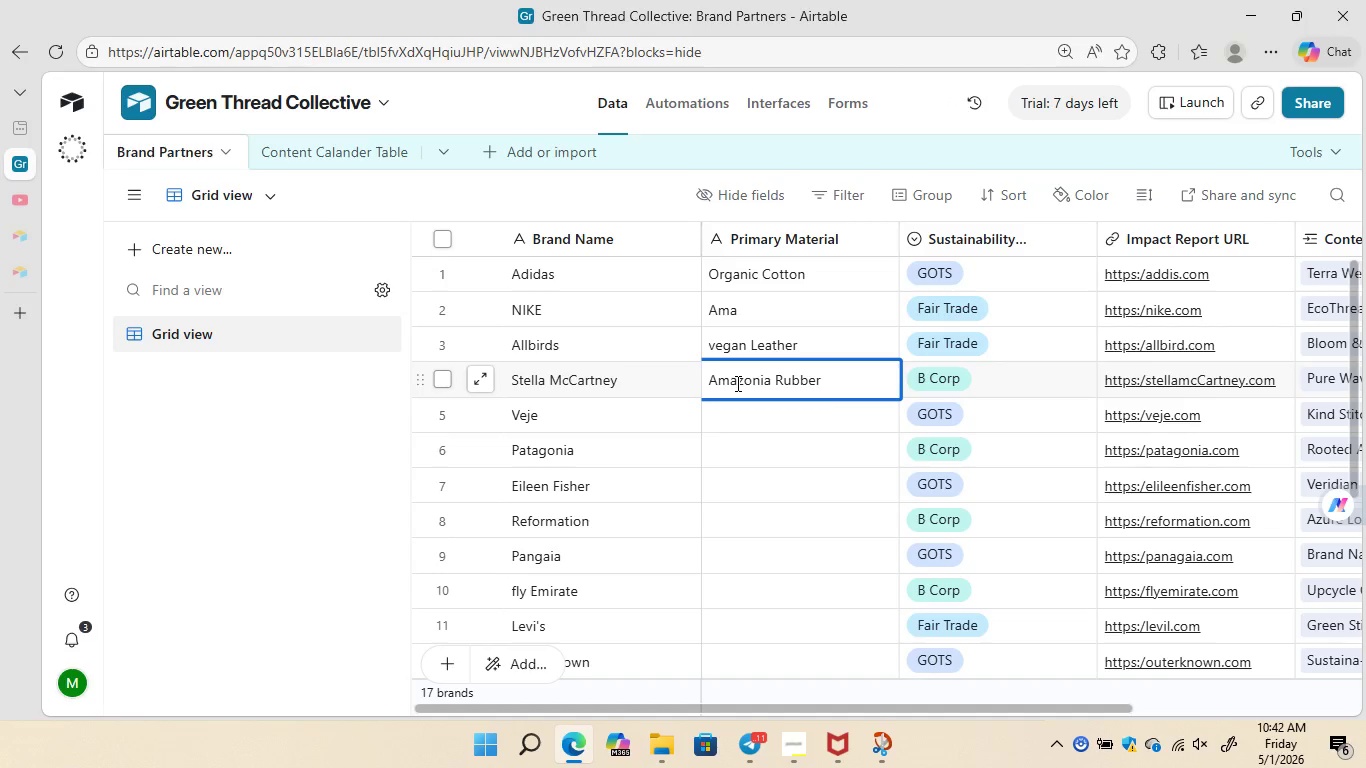 
double_click([736, 412])
 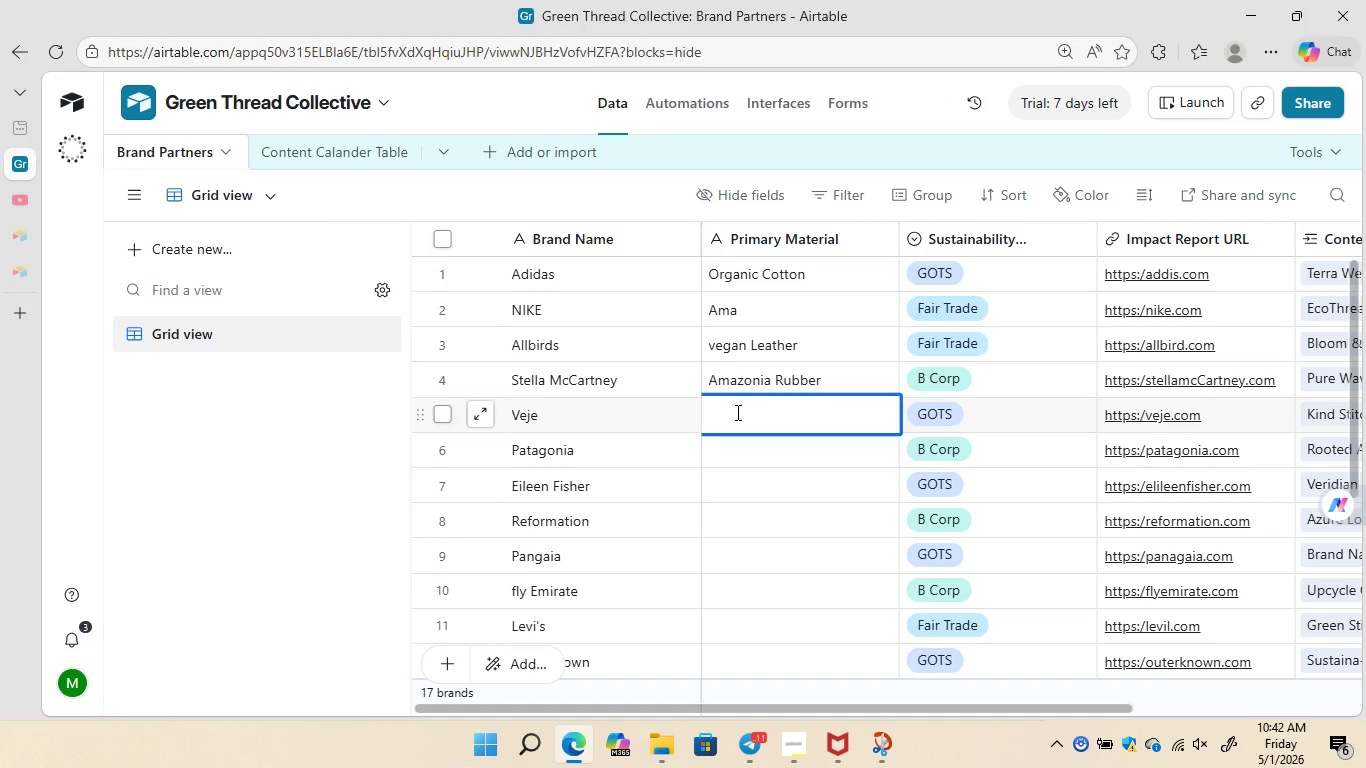 
type(Organic Rubber)
 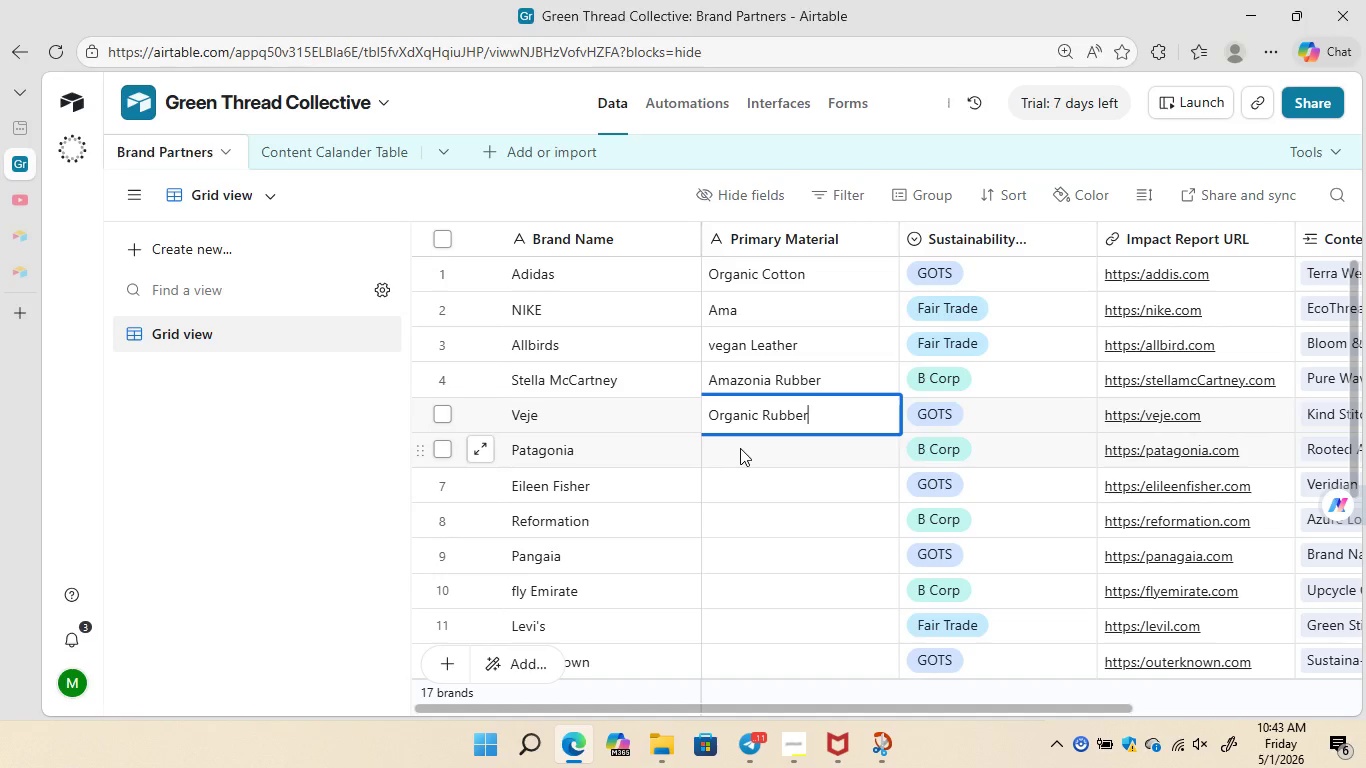 
double_click([740, 448])
 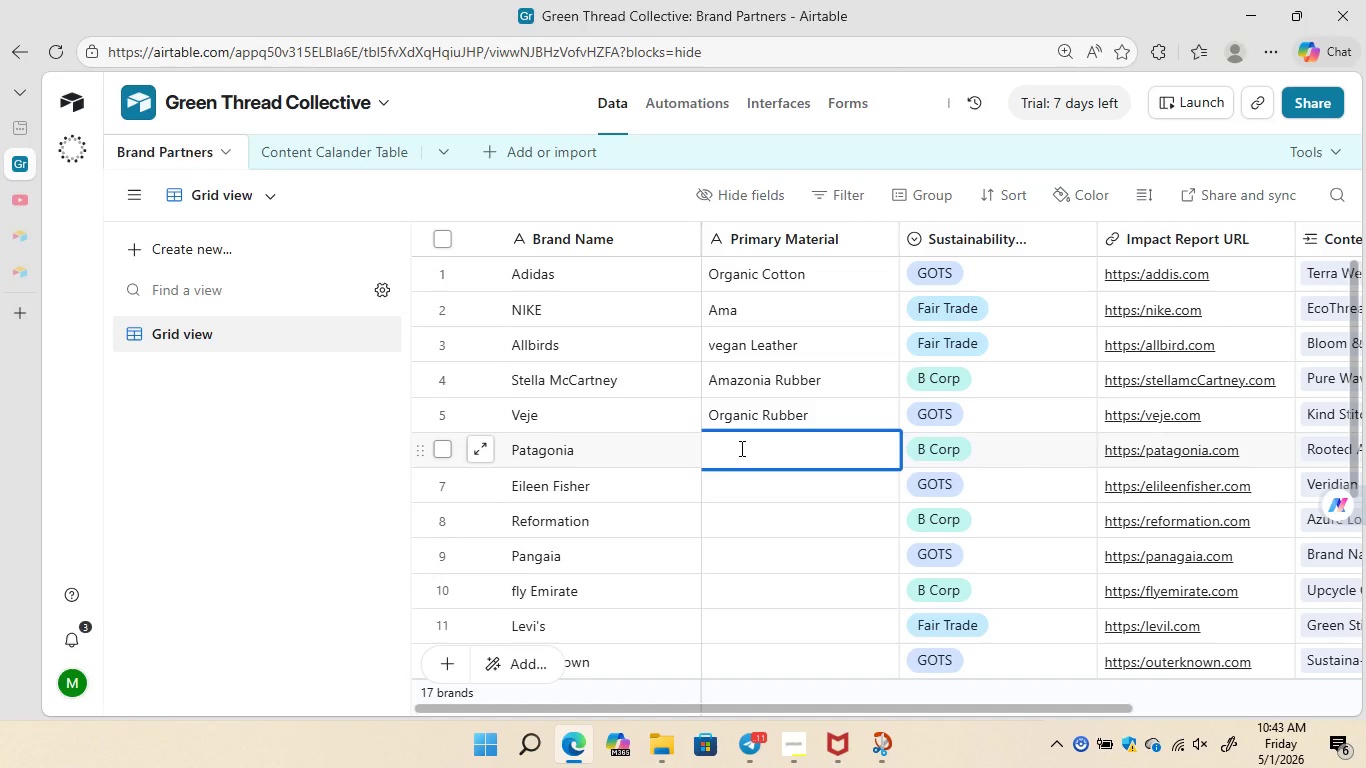 
type(Organic Linen)
 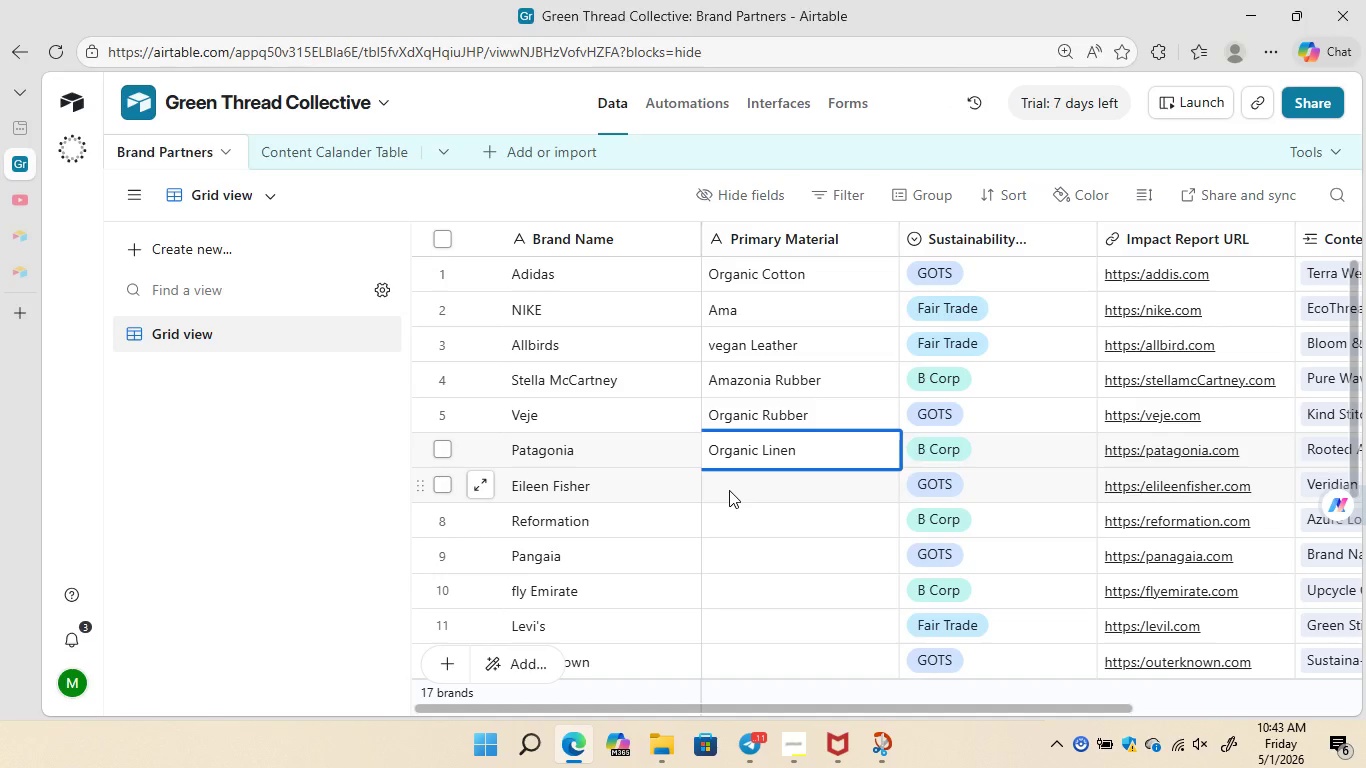 
double_click([729, 490])
 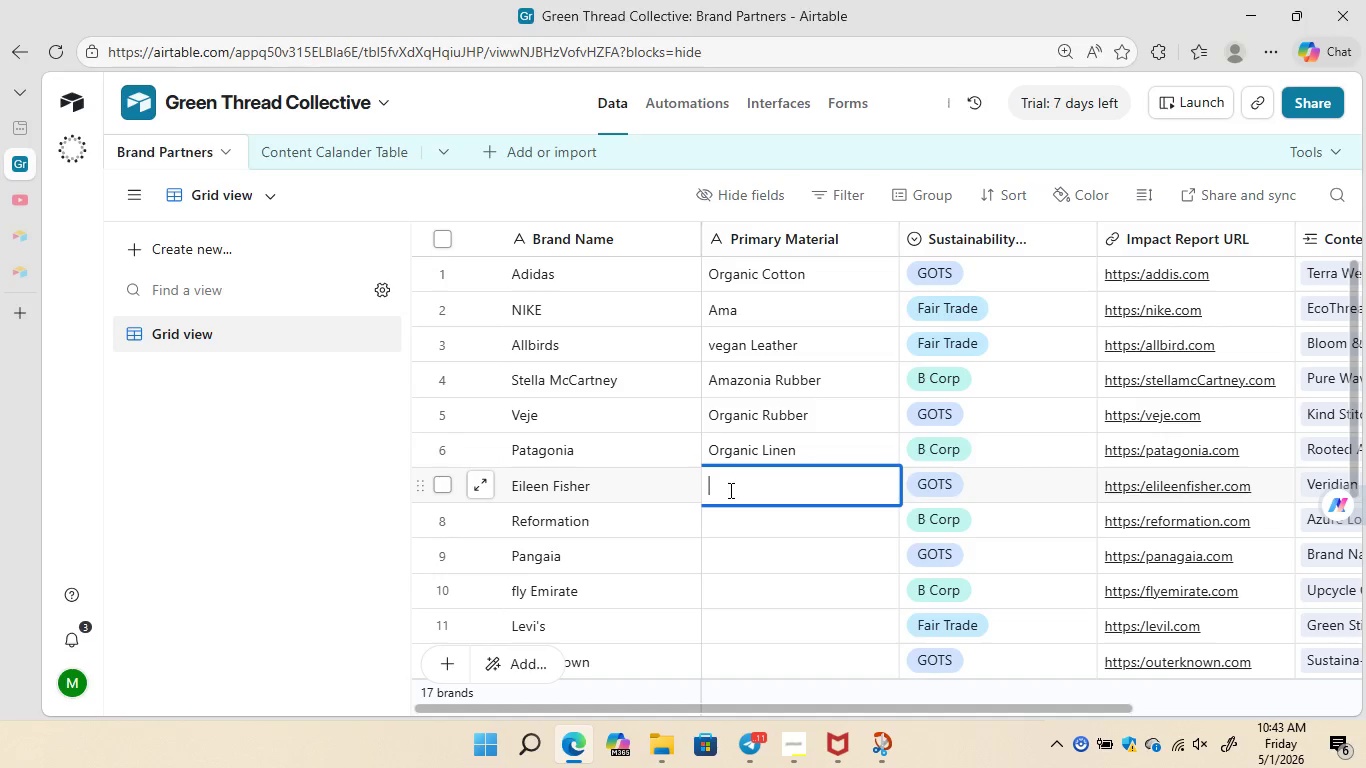 
type(Hemp-cotton)
 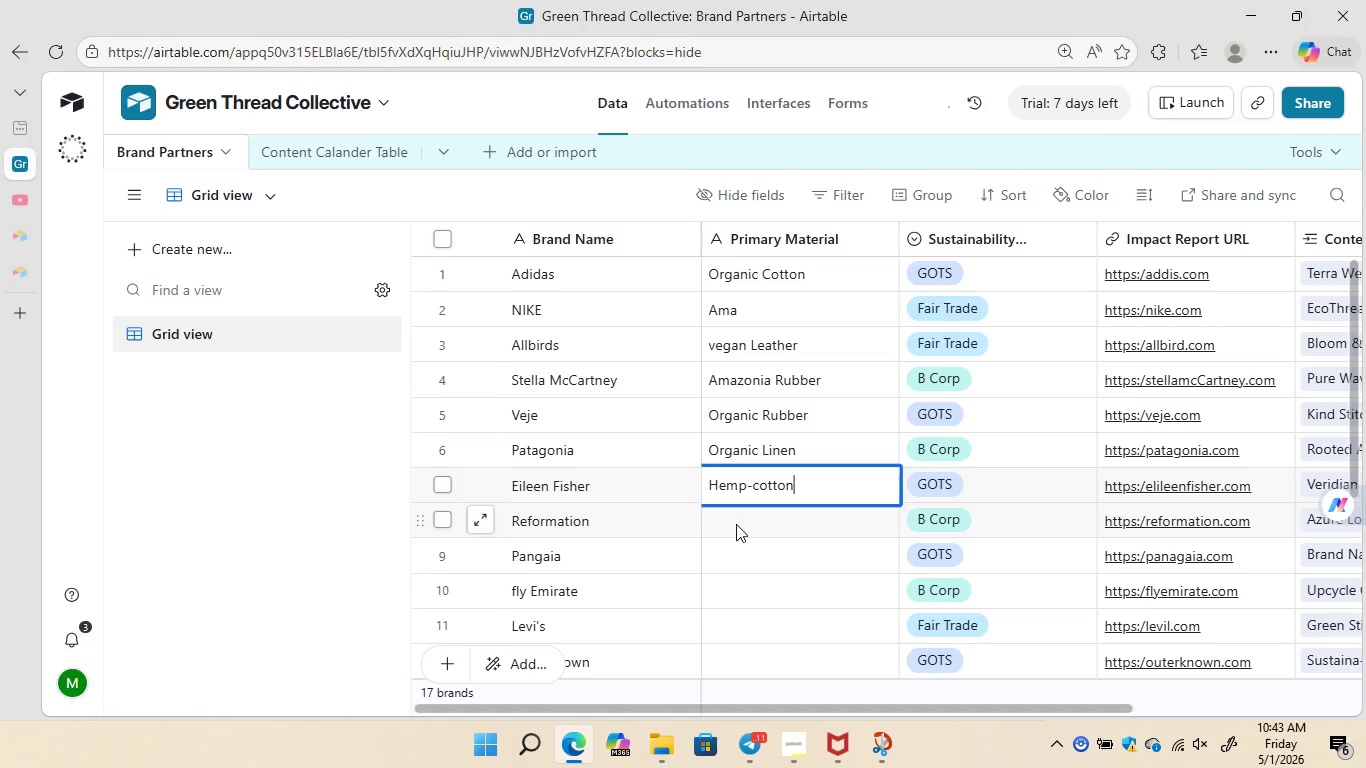 
double_click([736, 524])
 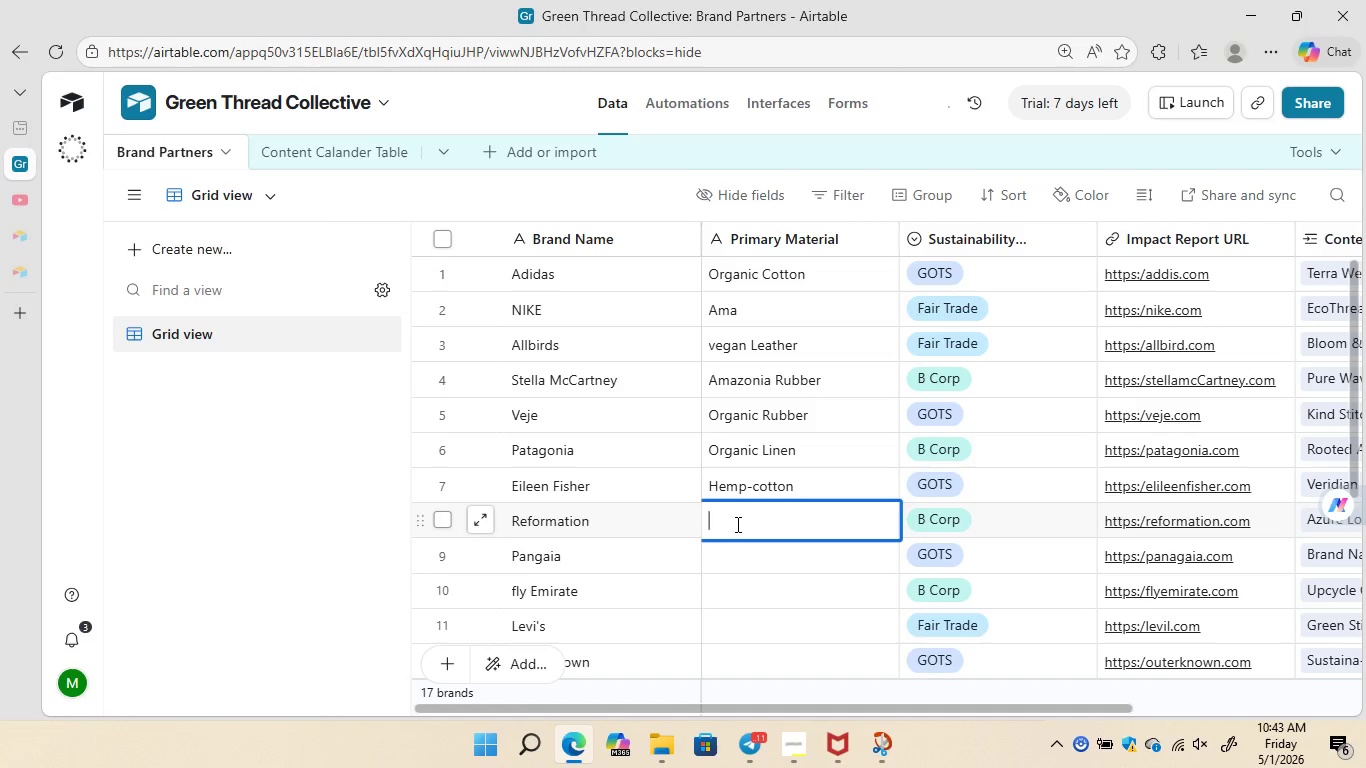 
type(Organic cotton)
 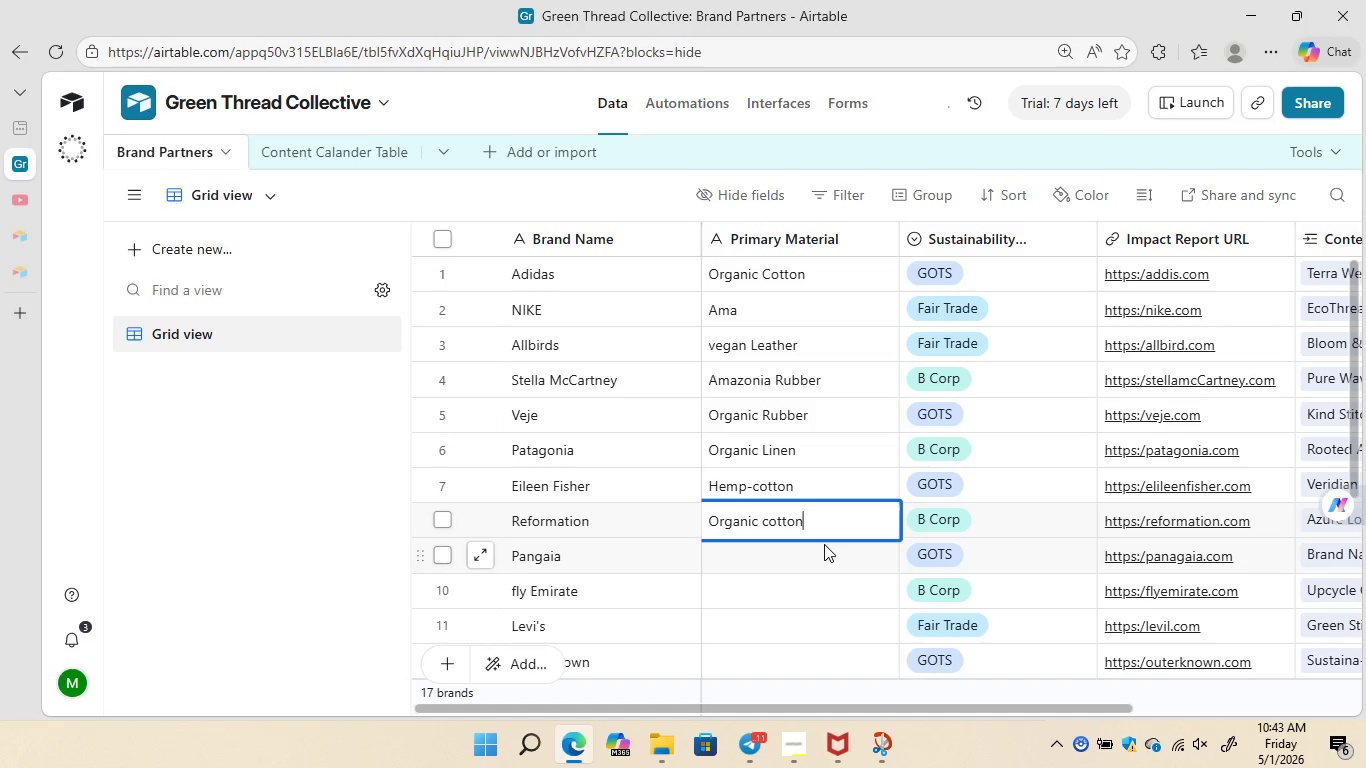 
wait(5.64)
 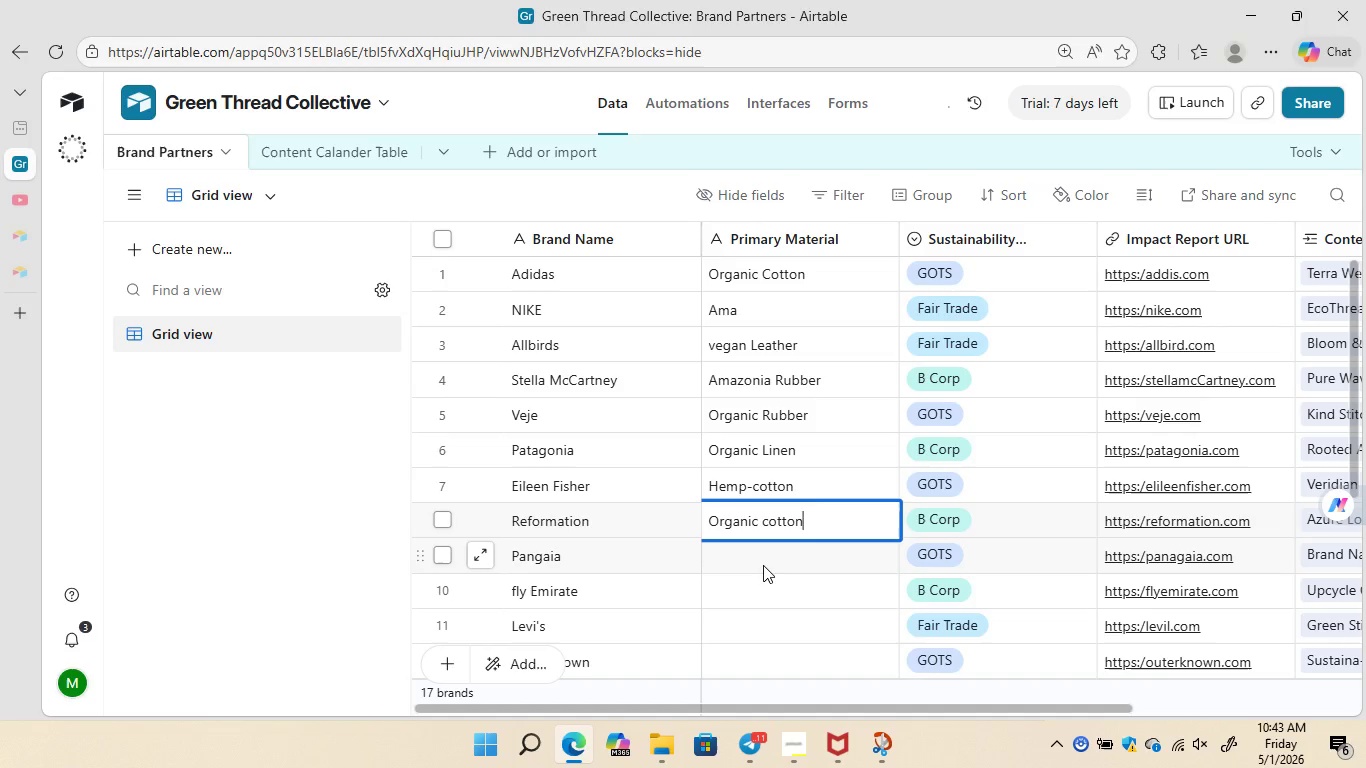 
double_click([753, 558])
 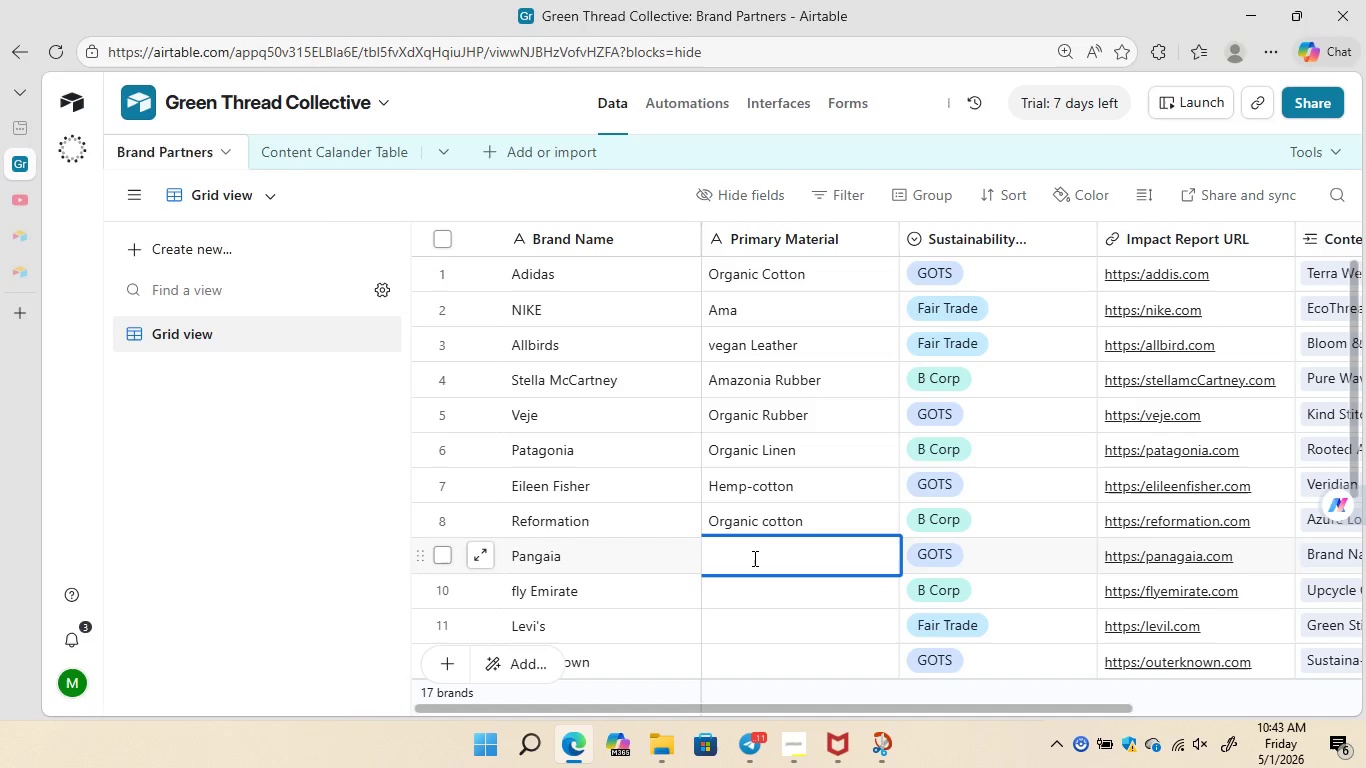 
type(Recyle Denim)
 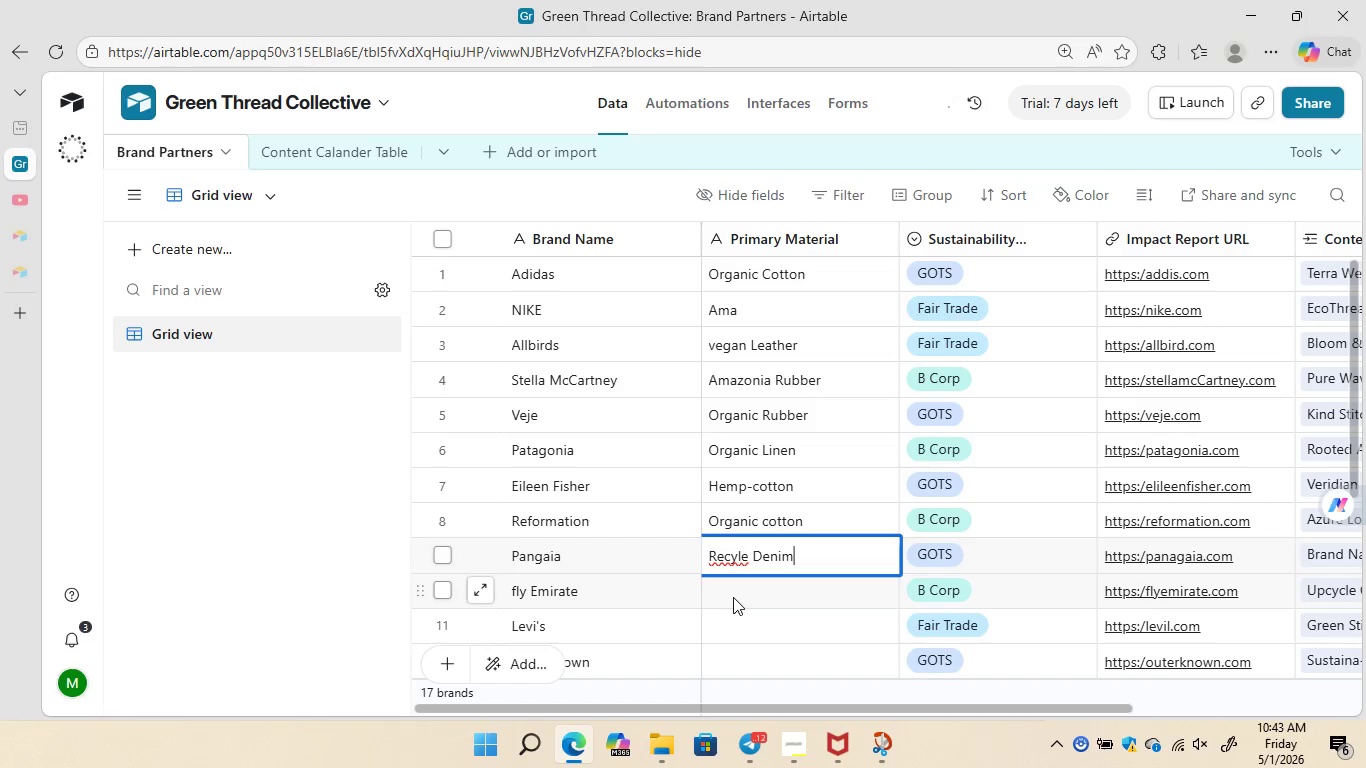 
double_click([733, 597])
 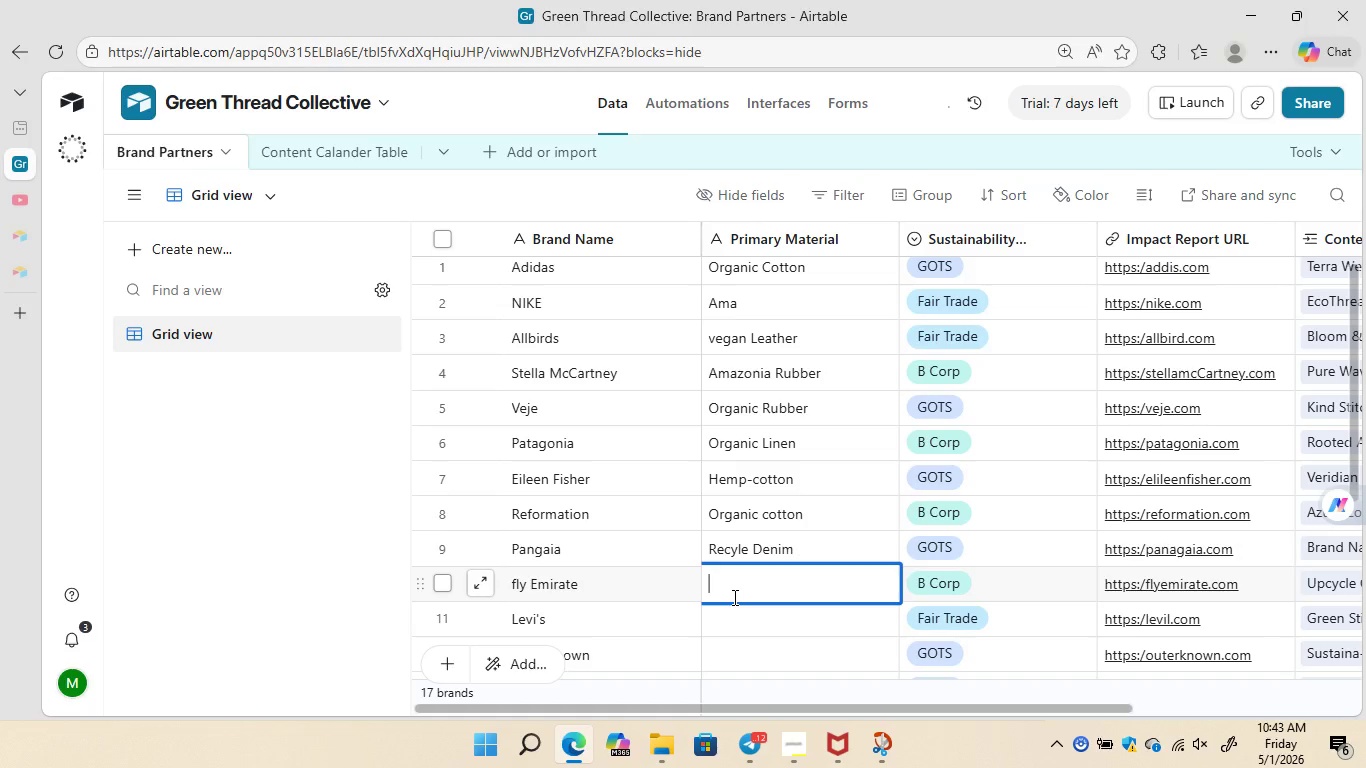 
type(Coffee)
 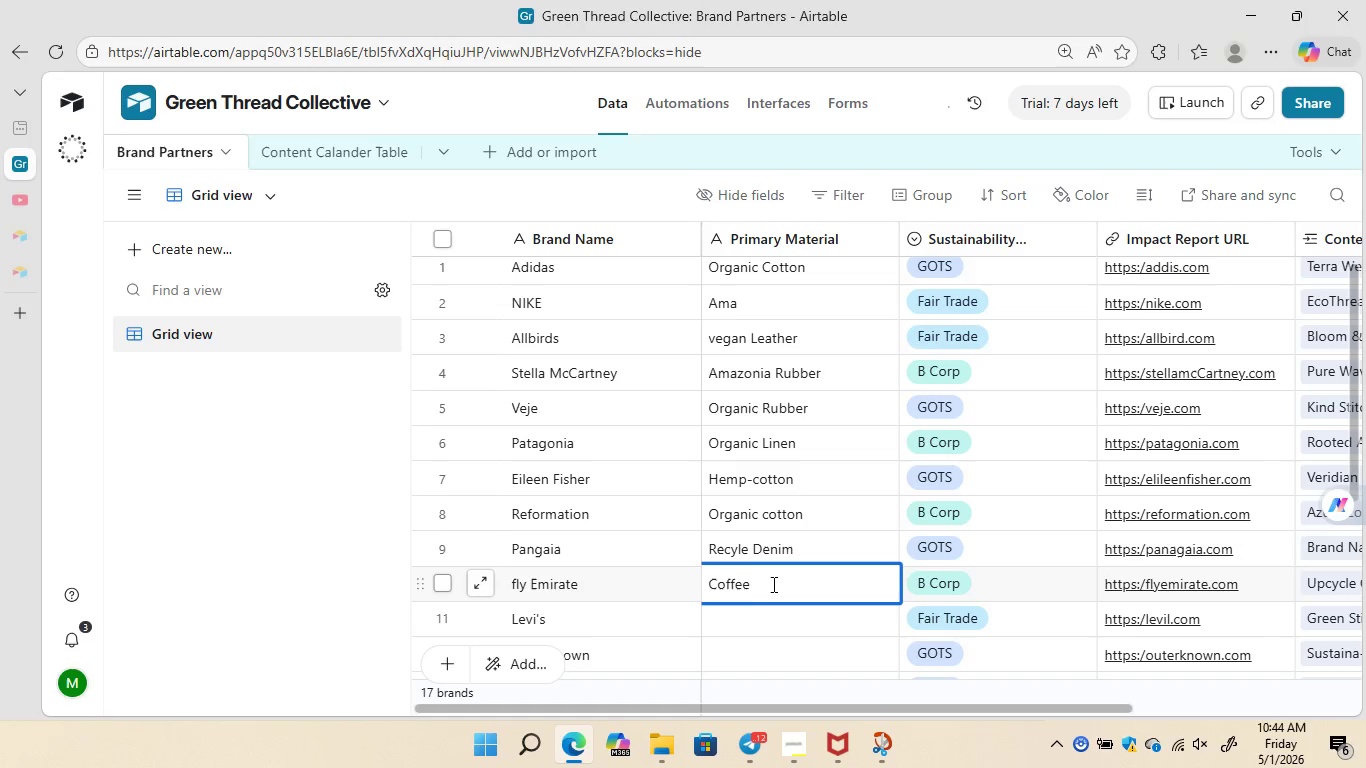 
type( Ground)
 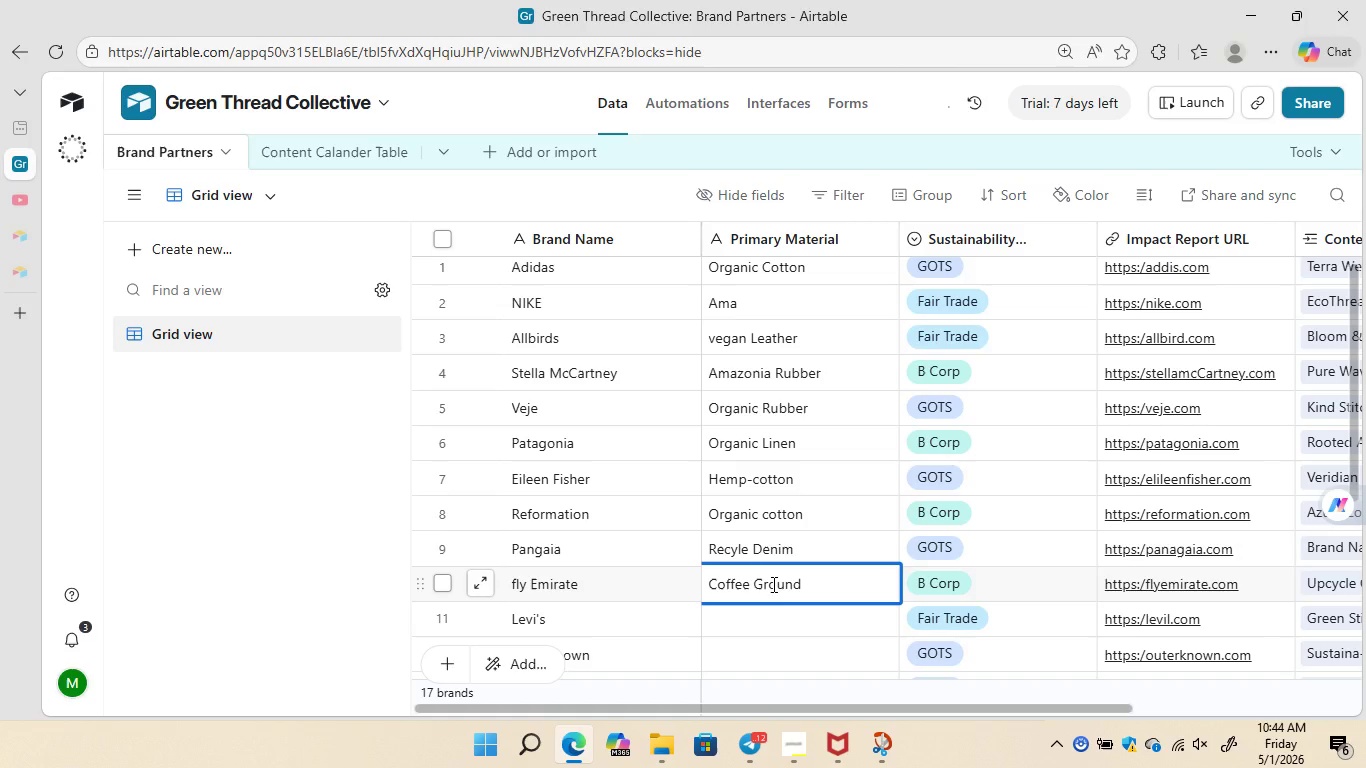 
double_click([739, 544])
 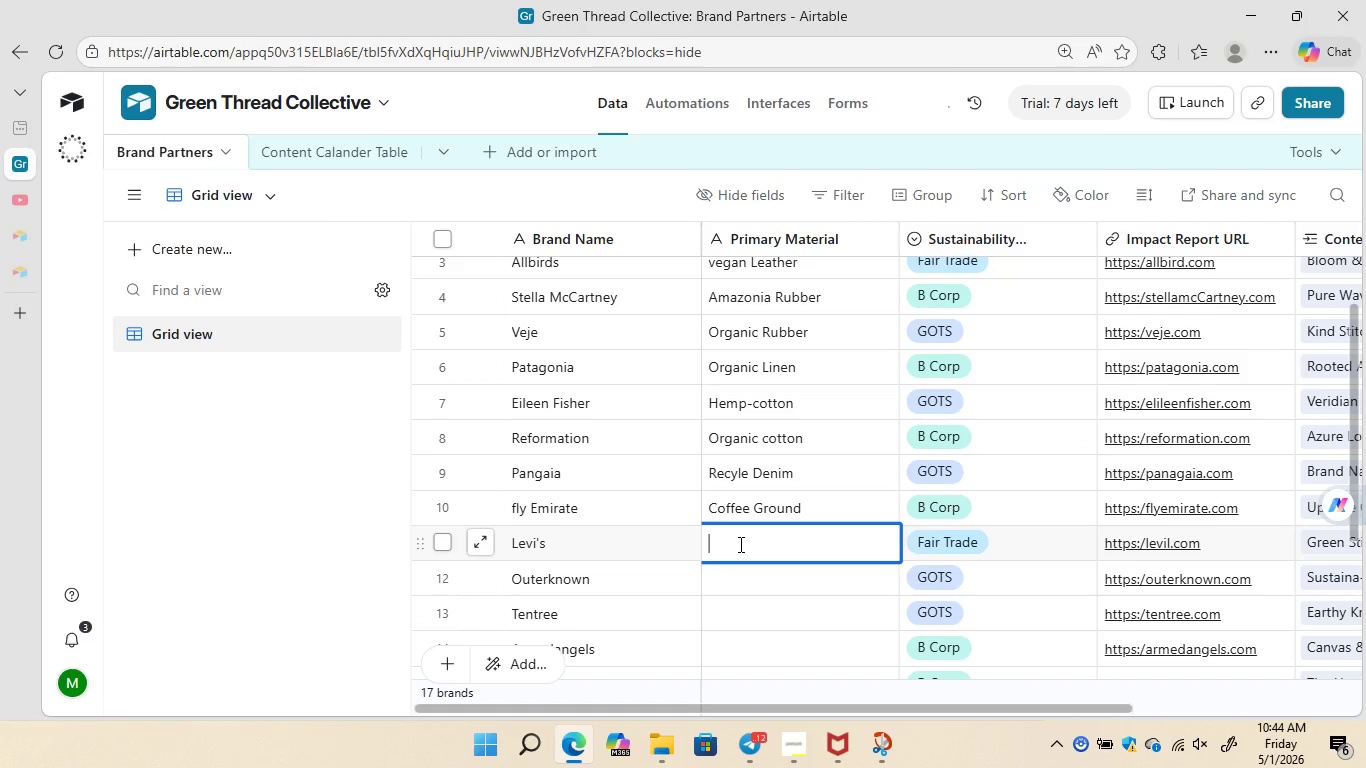 
type(Seaweed fiber)
 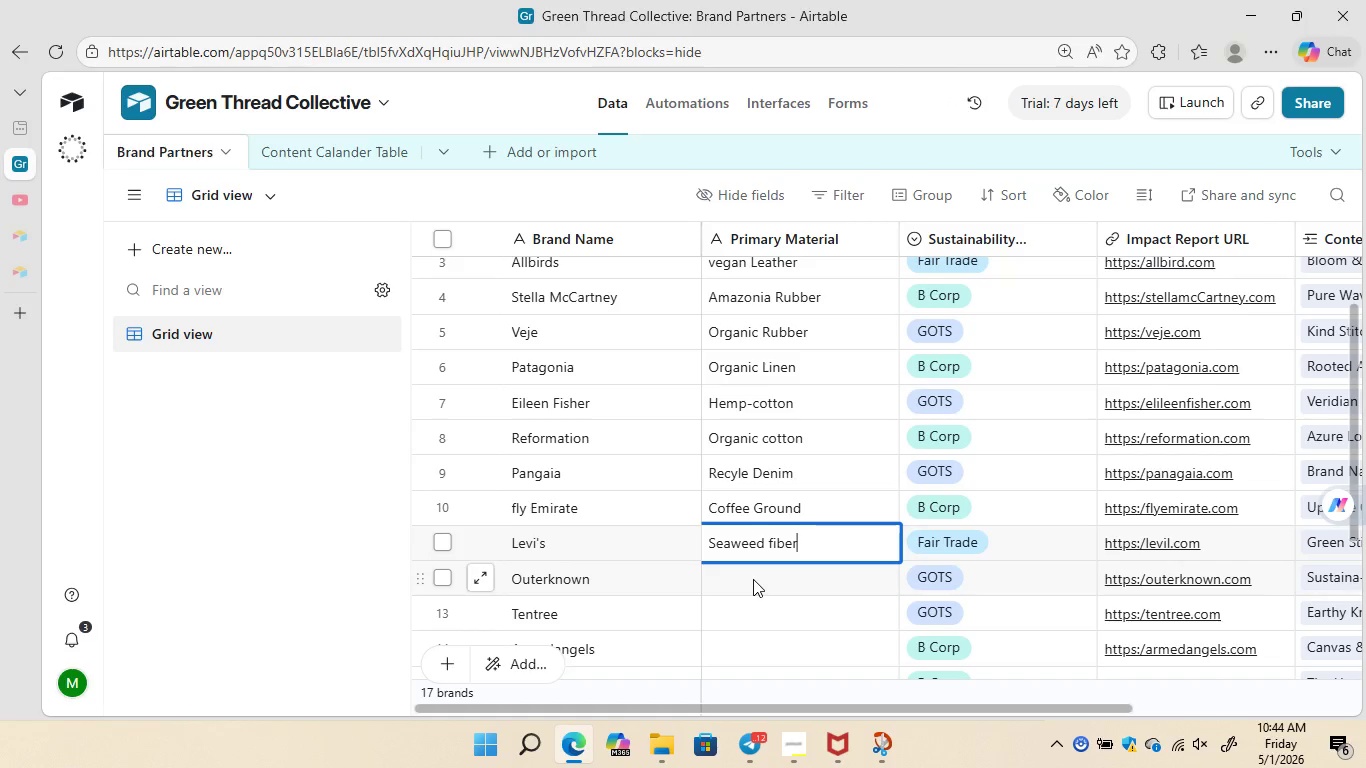 
double_click([753, 579])
 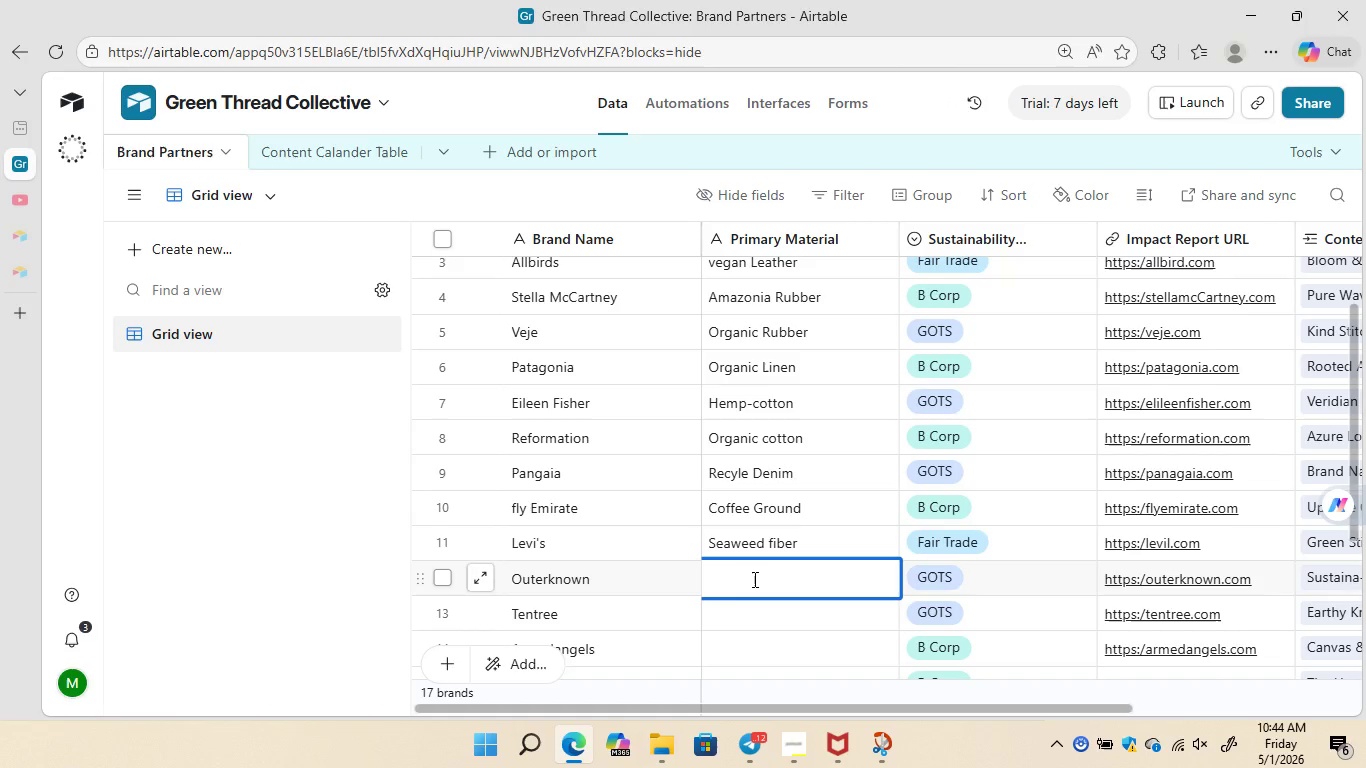 
type(Mer)
 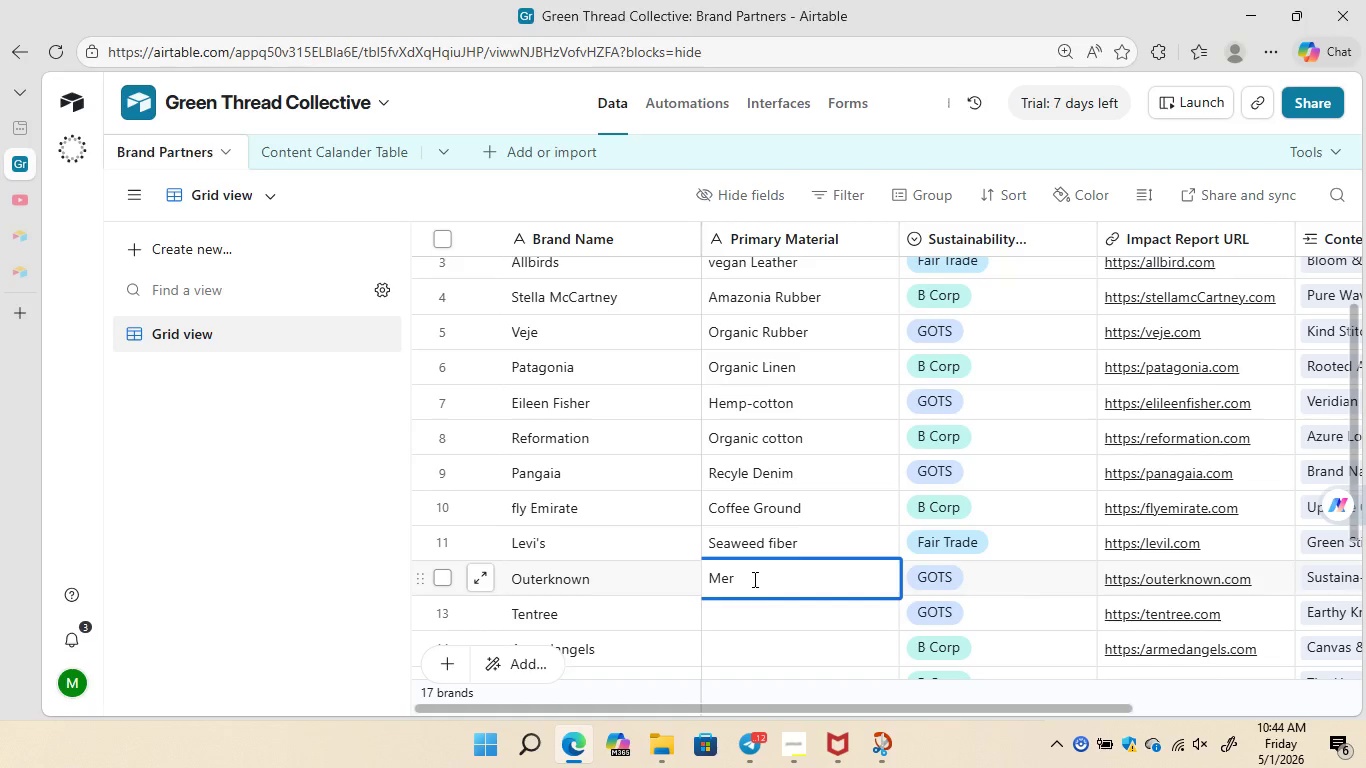 
type(ino Rubber)
 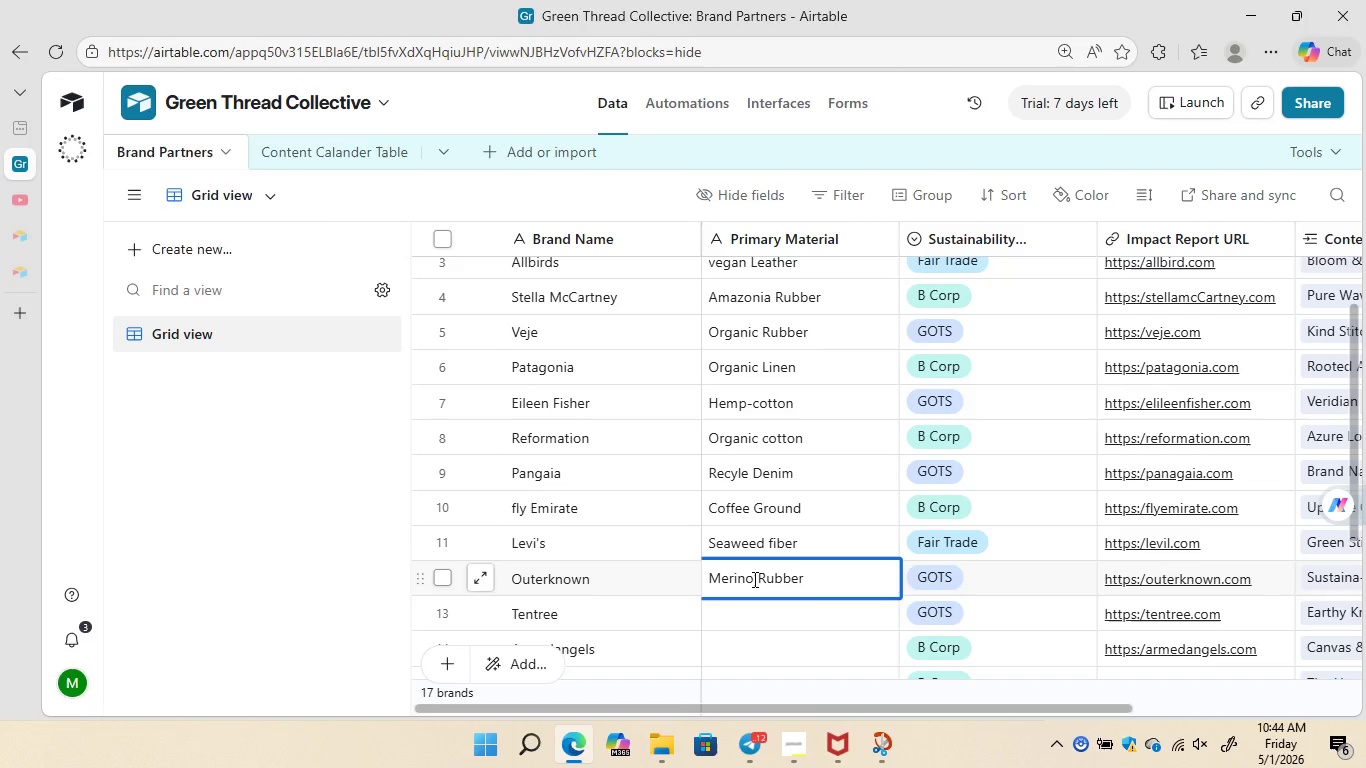 
double_click([726, 503])
 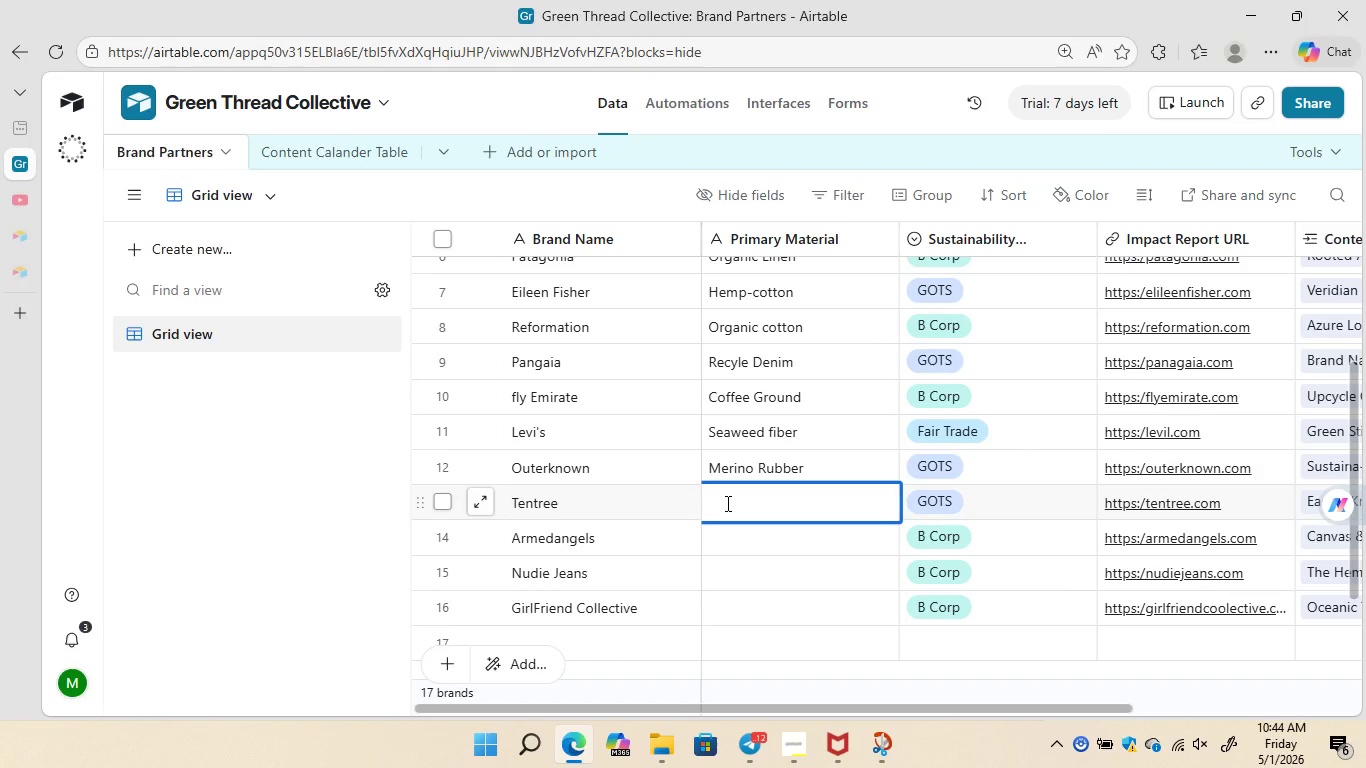 
type(Recylecd)
 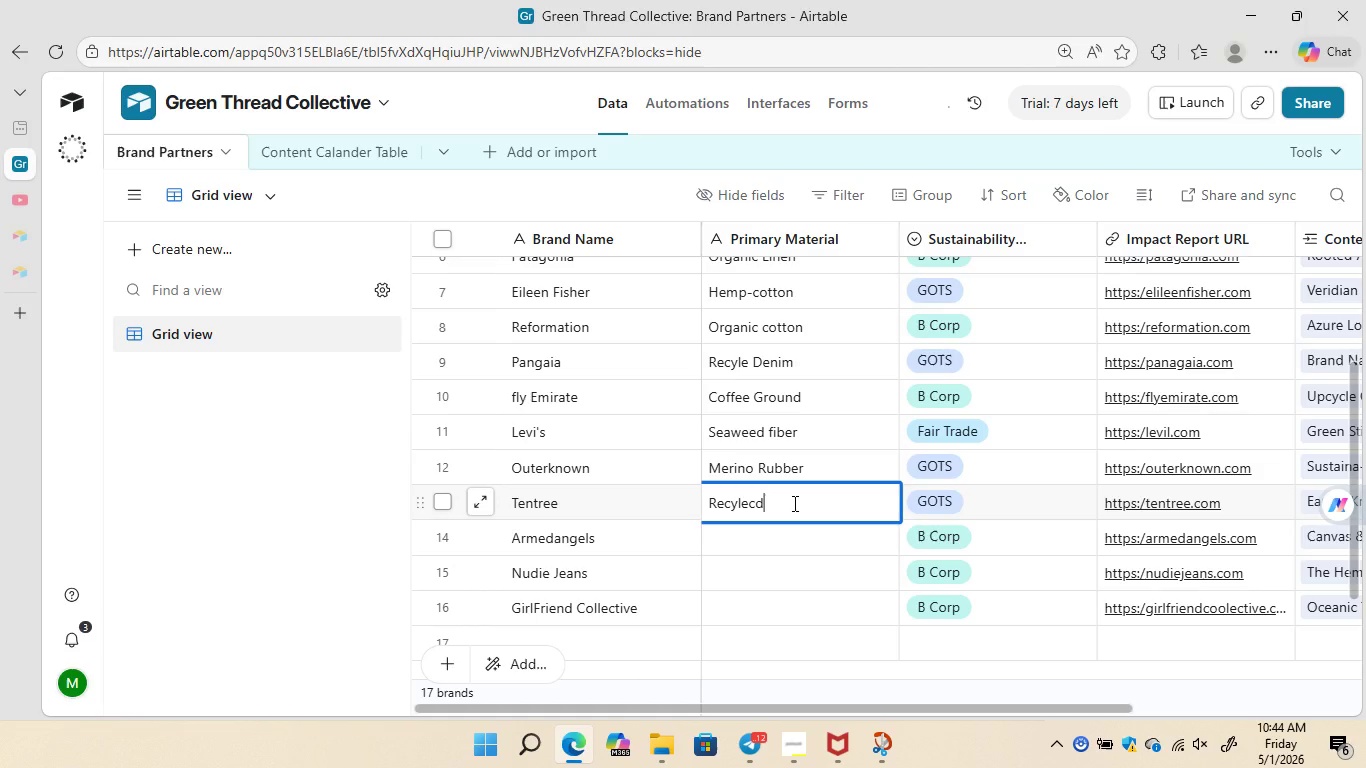 
type( )
key(Backspace)
key(Backspace)
type(ed Polyester)
 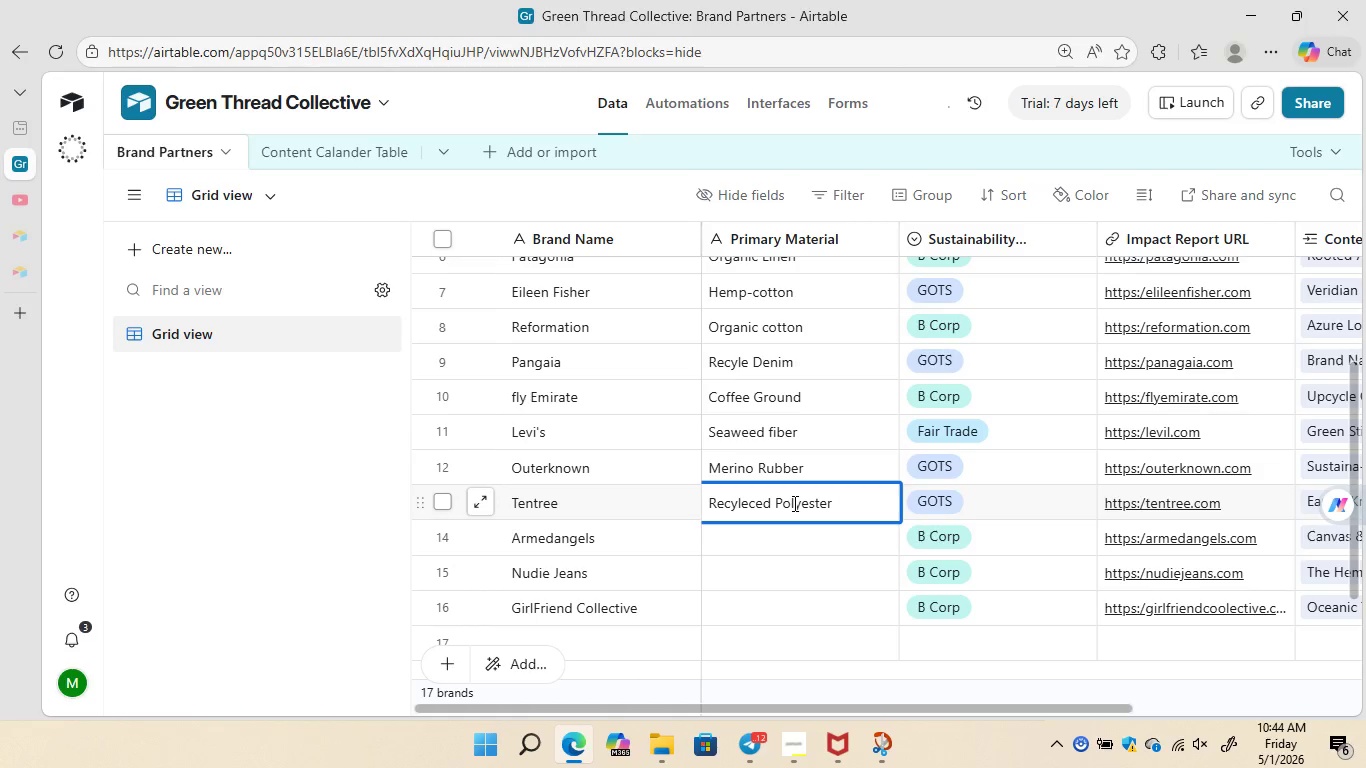 
double_click([747, 541])
 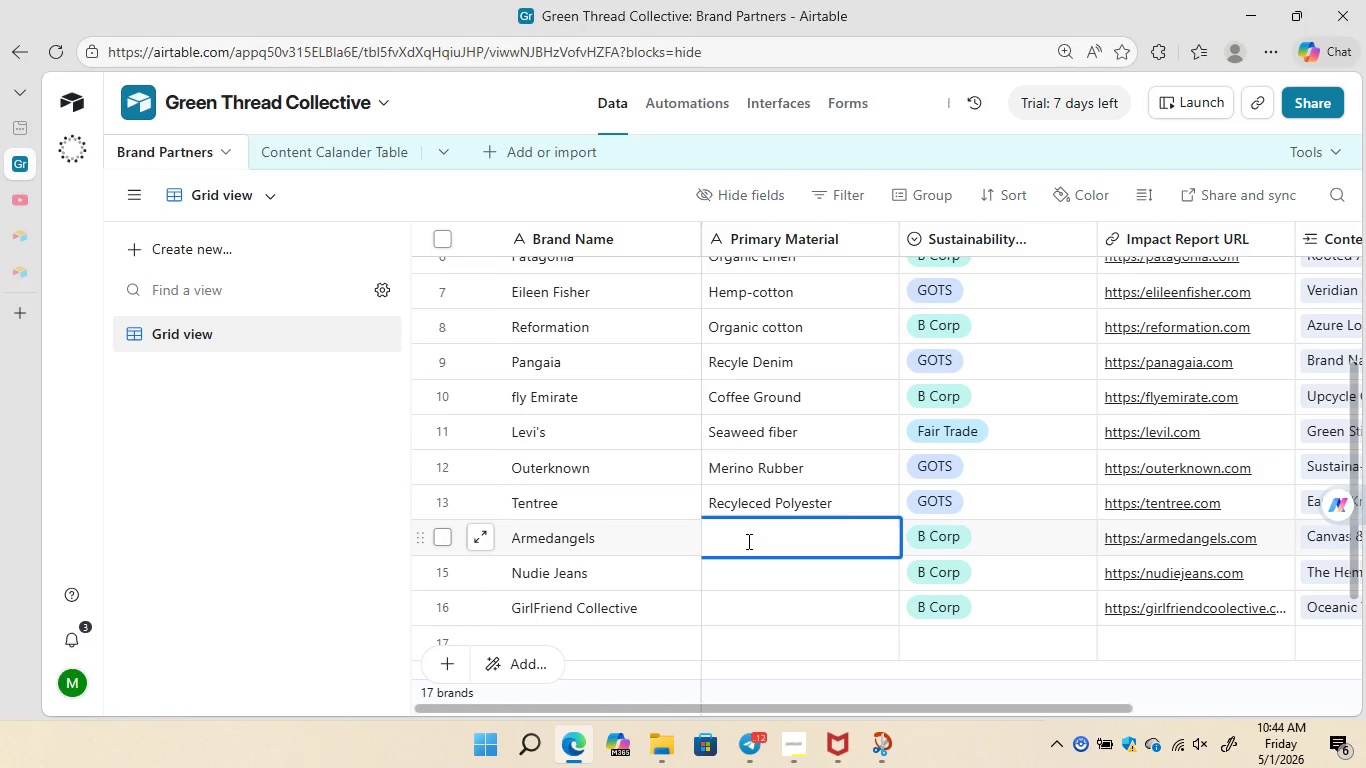 
type(NIK)
key(Backspace)
key(Backspace)
type(ike Brind)
 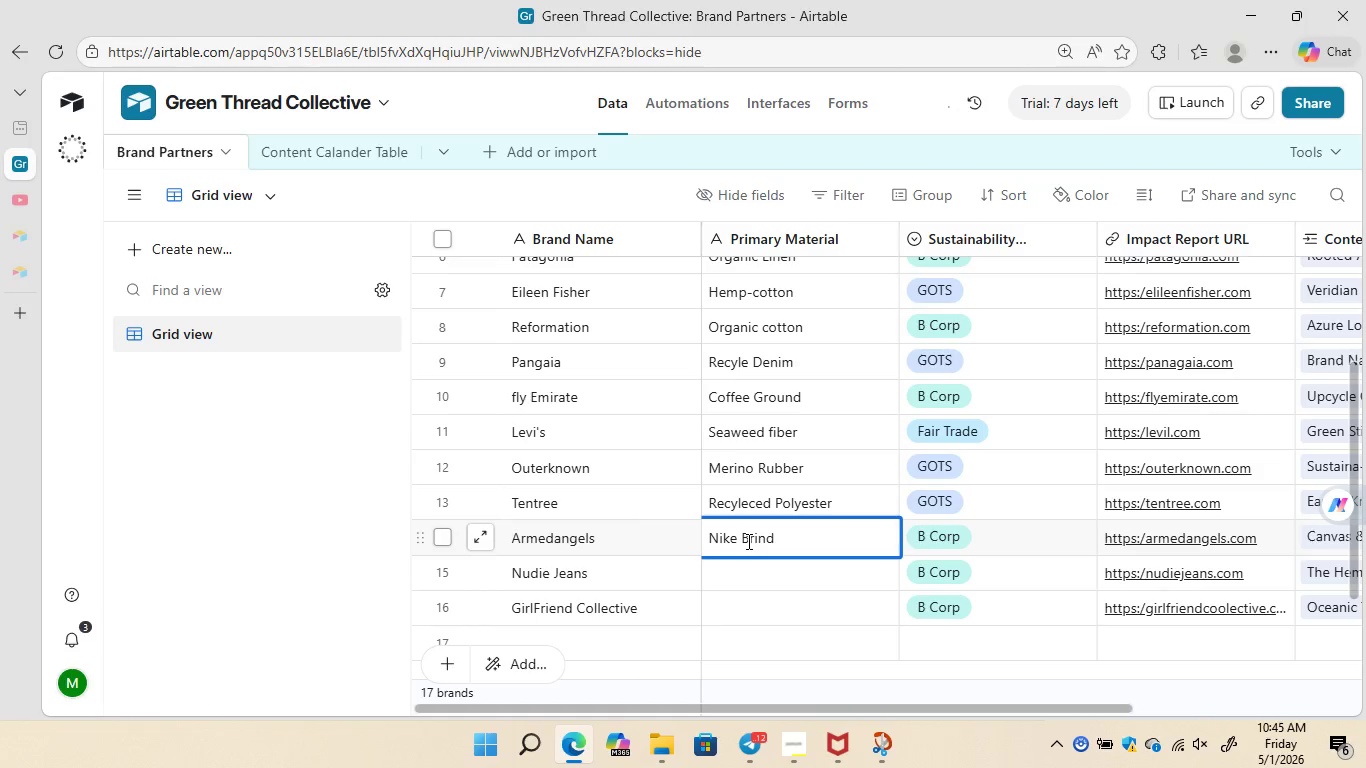 
wait(7.72)
 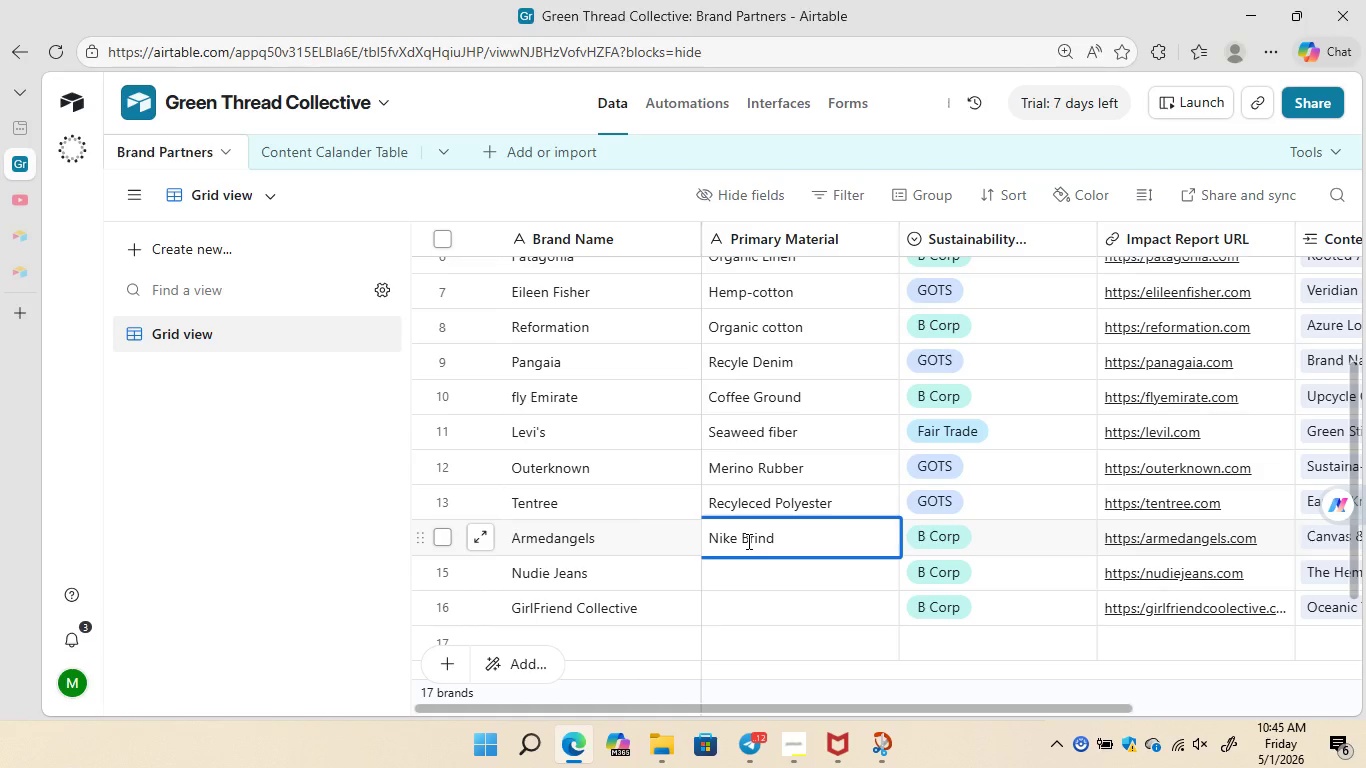 
double_click([730, 579])
 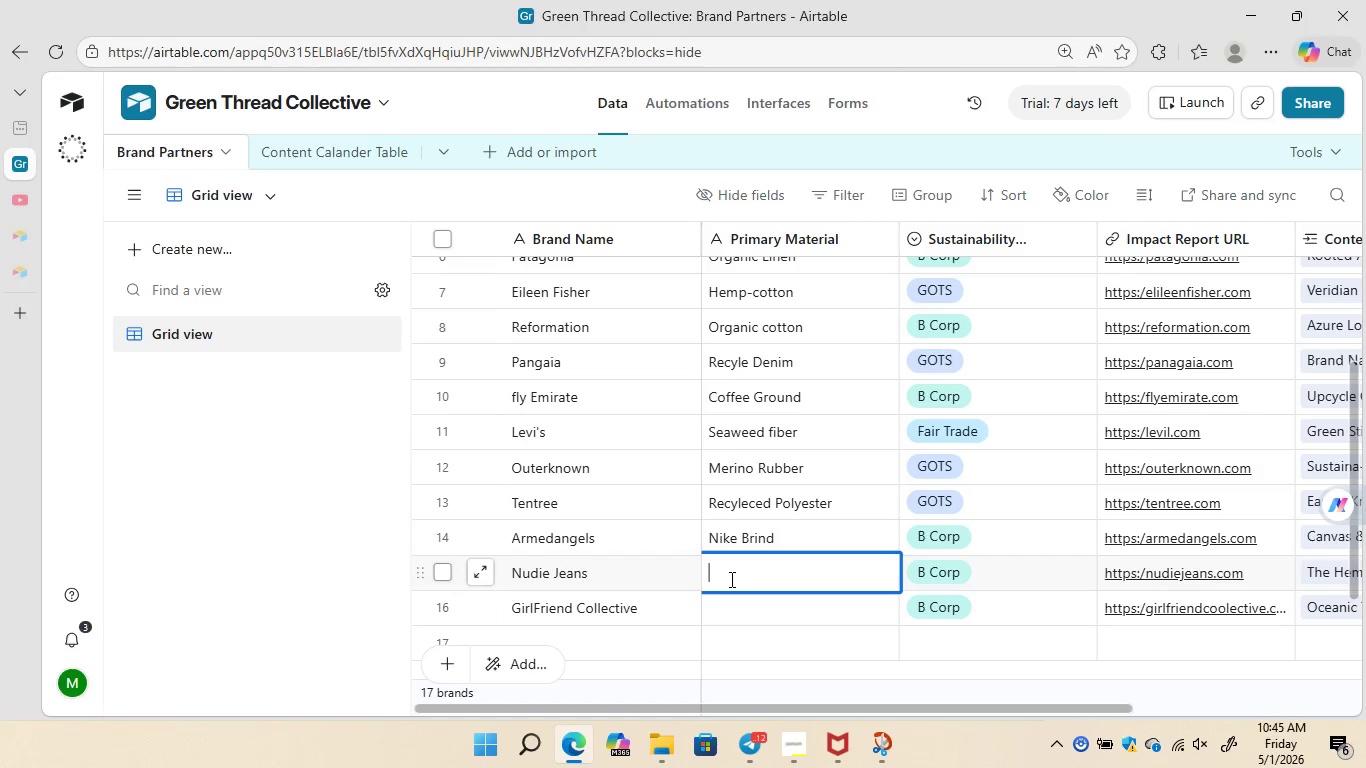 
type(RPET)
 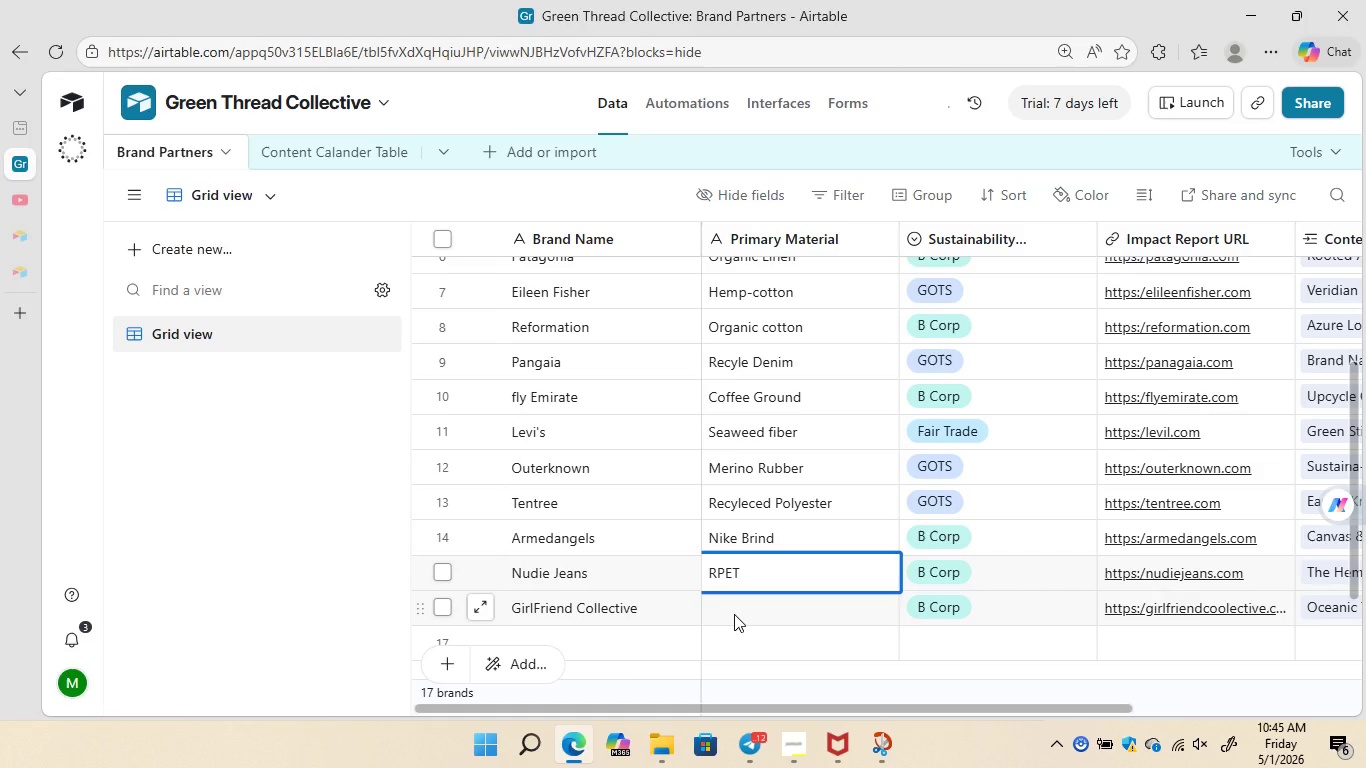 
double_click([734, 614])
 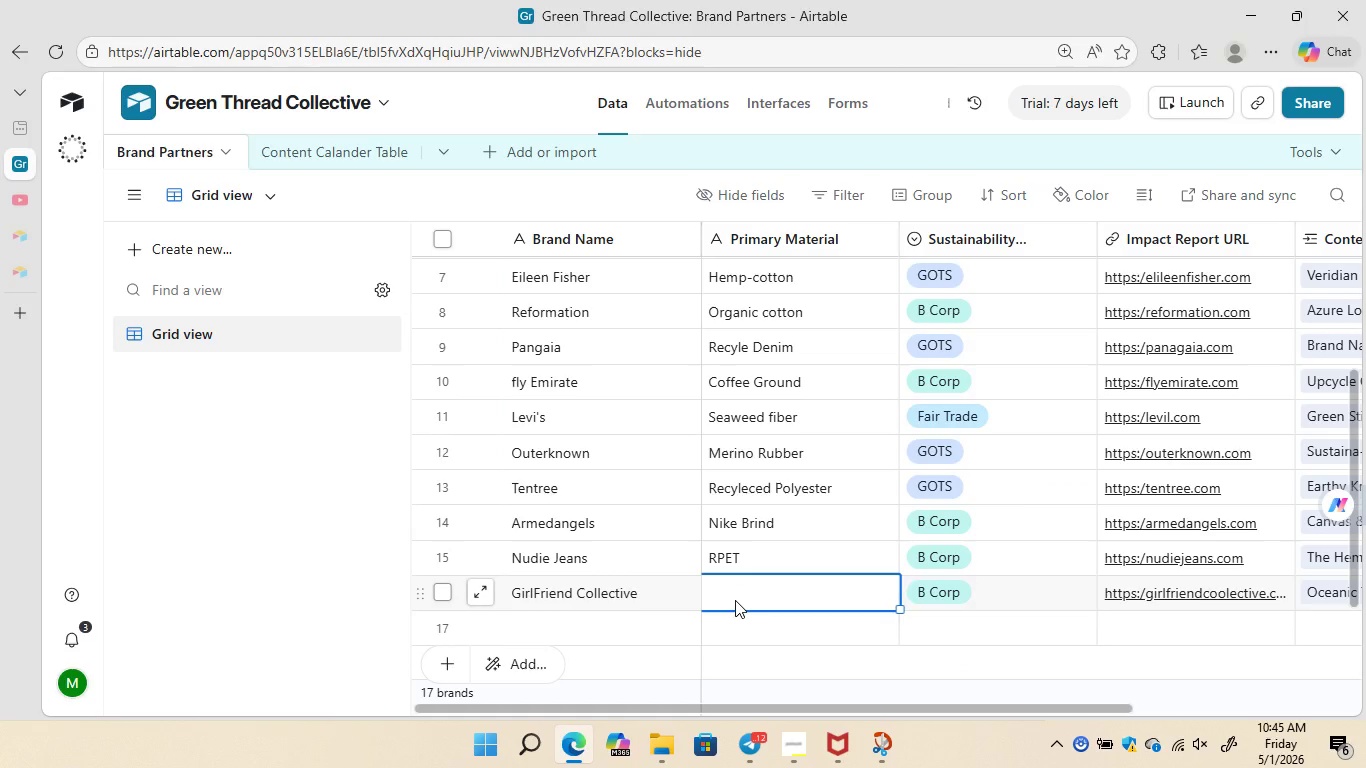 
wait(7.64)
 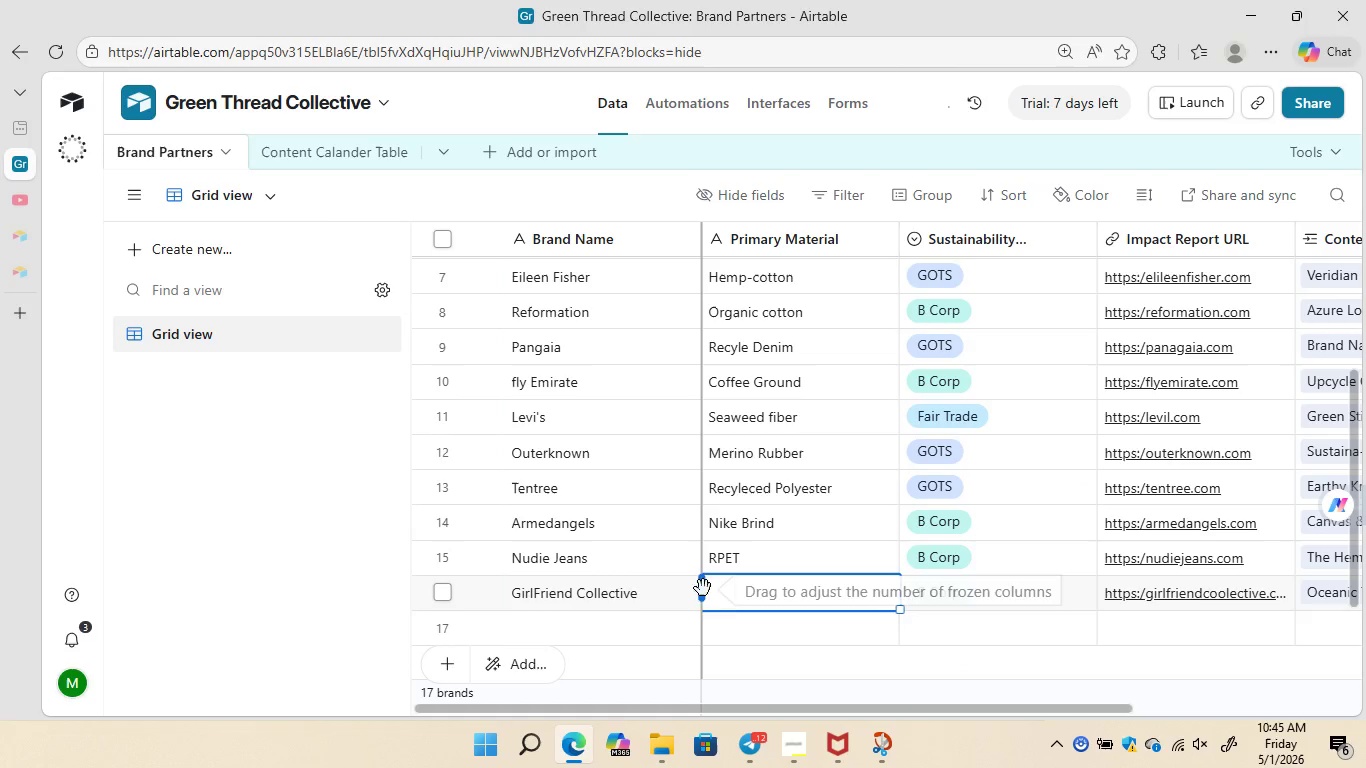 
type(Wool)
 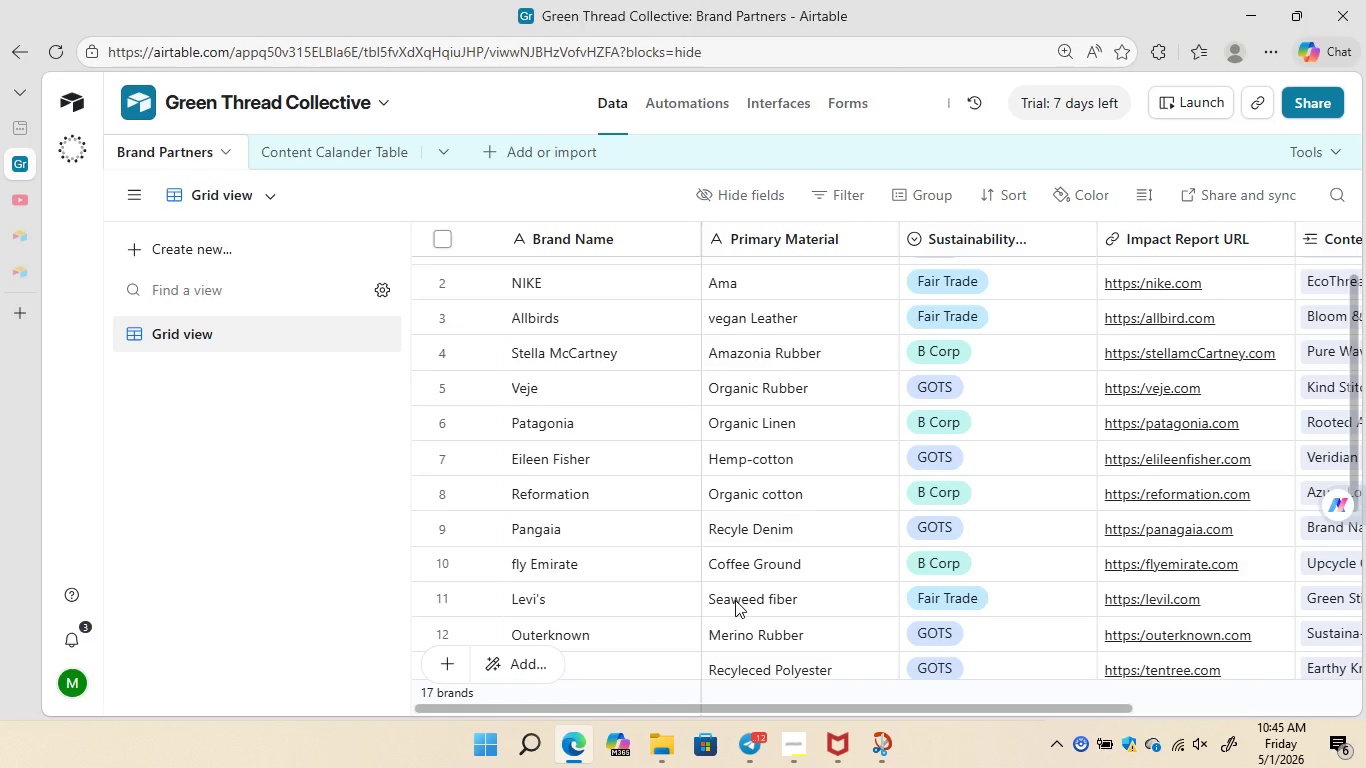 
wait(8.78)
 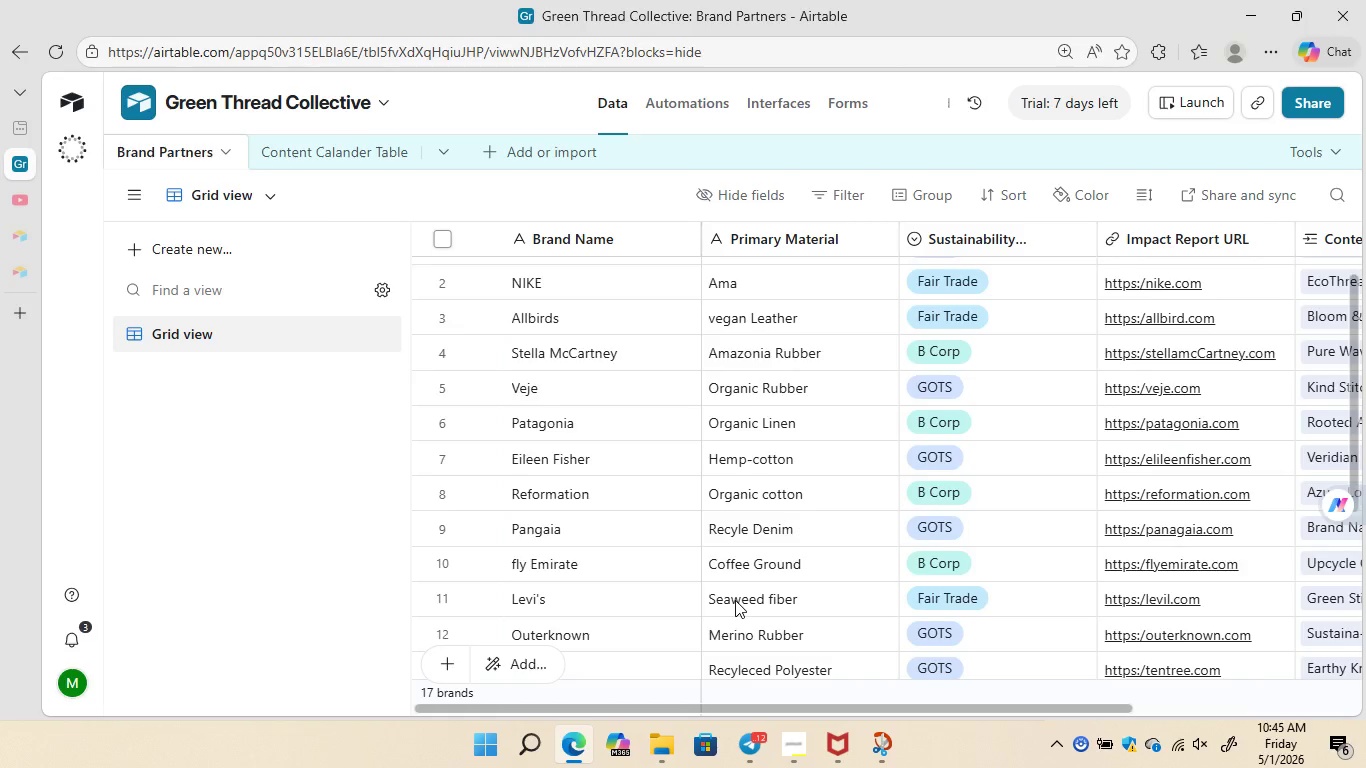 
left_click_drag(start_coordinate=[410, 508], to_coordinate=[383, 507])
 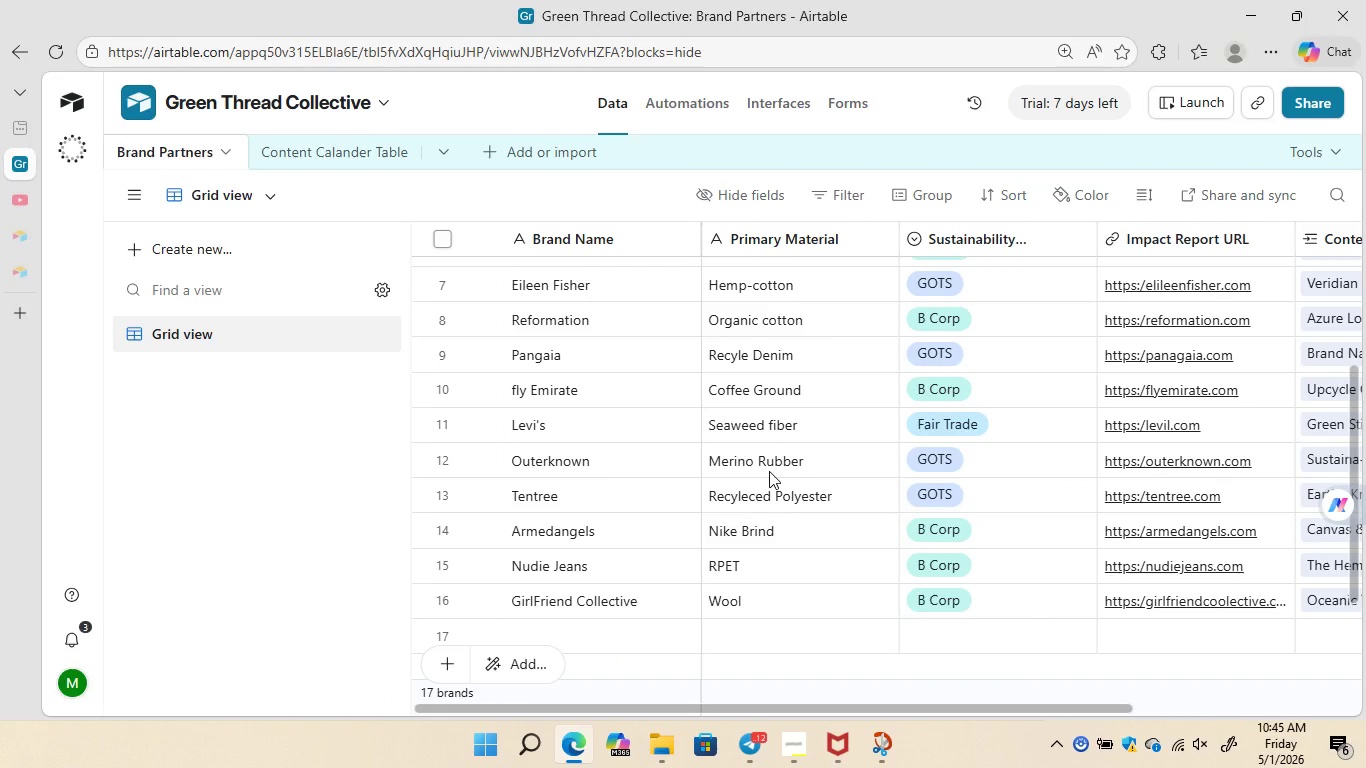 
wait(5.56)
 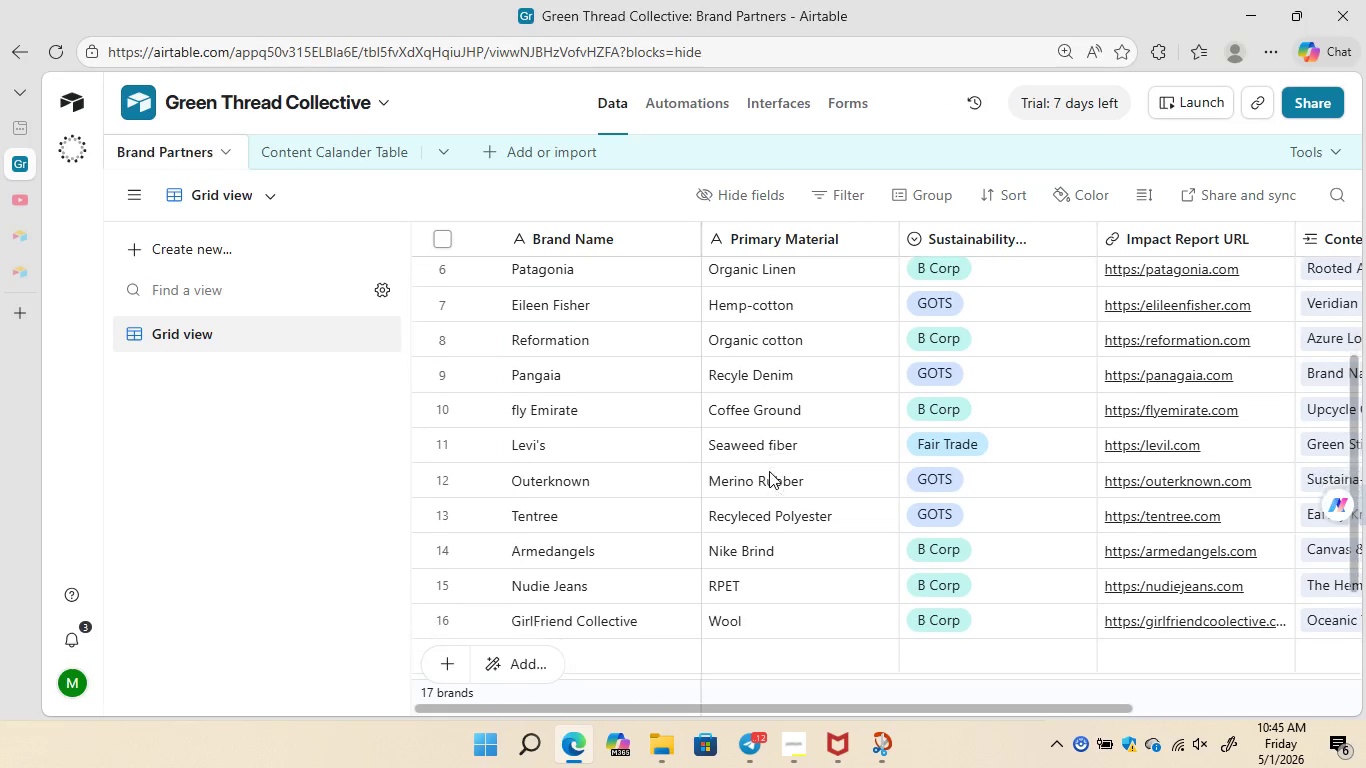 
key(Control+Minus)
 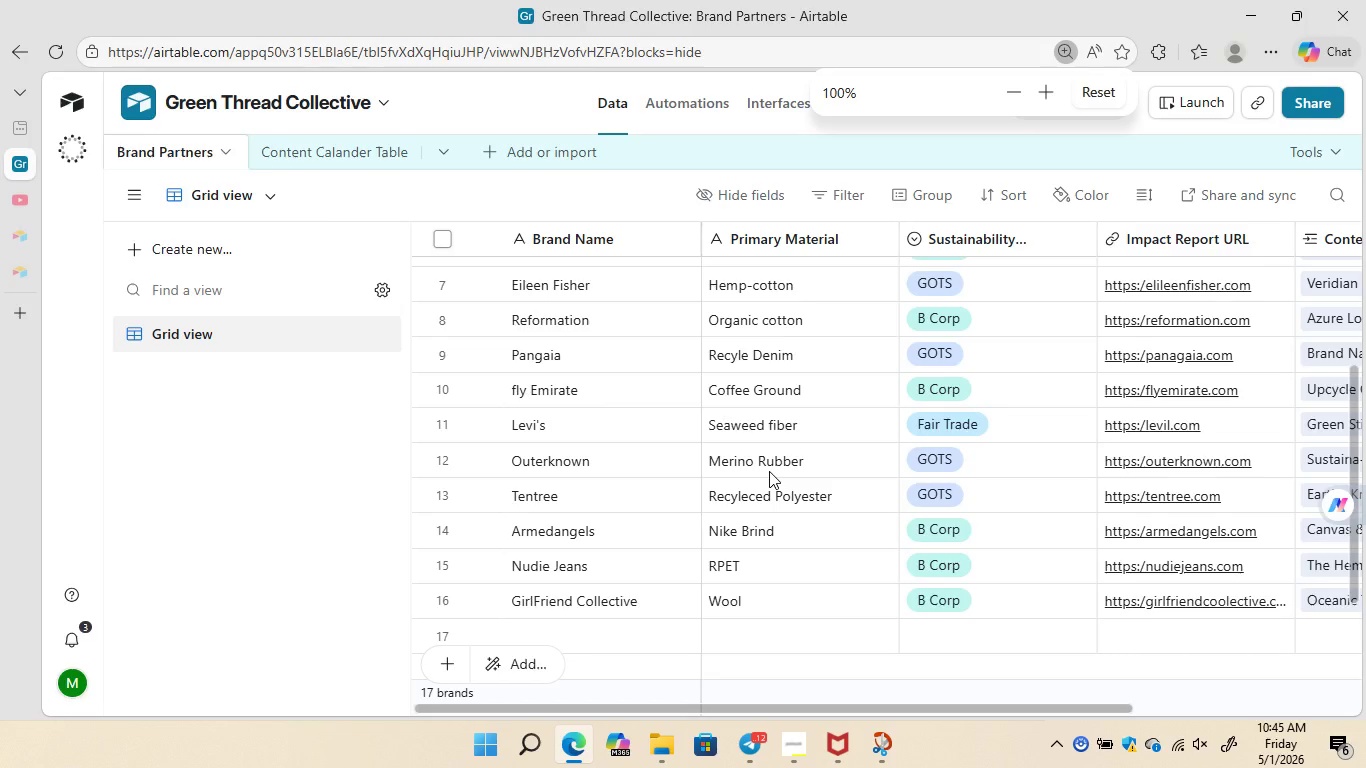 
key(Control+Minus)
 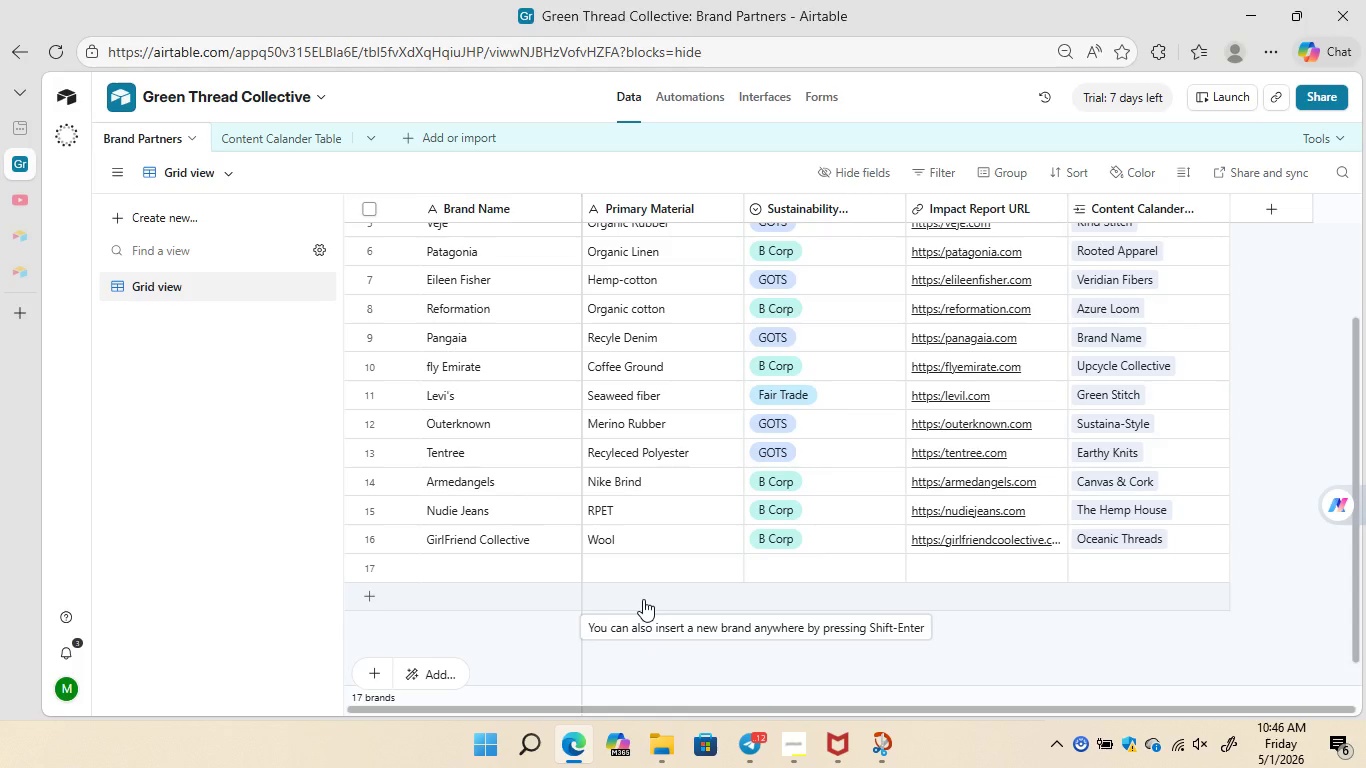 
wait(26.56)
 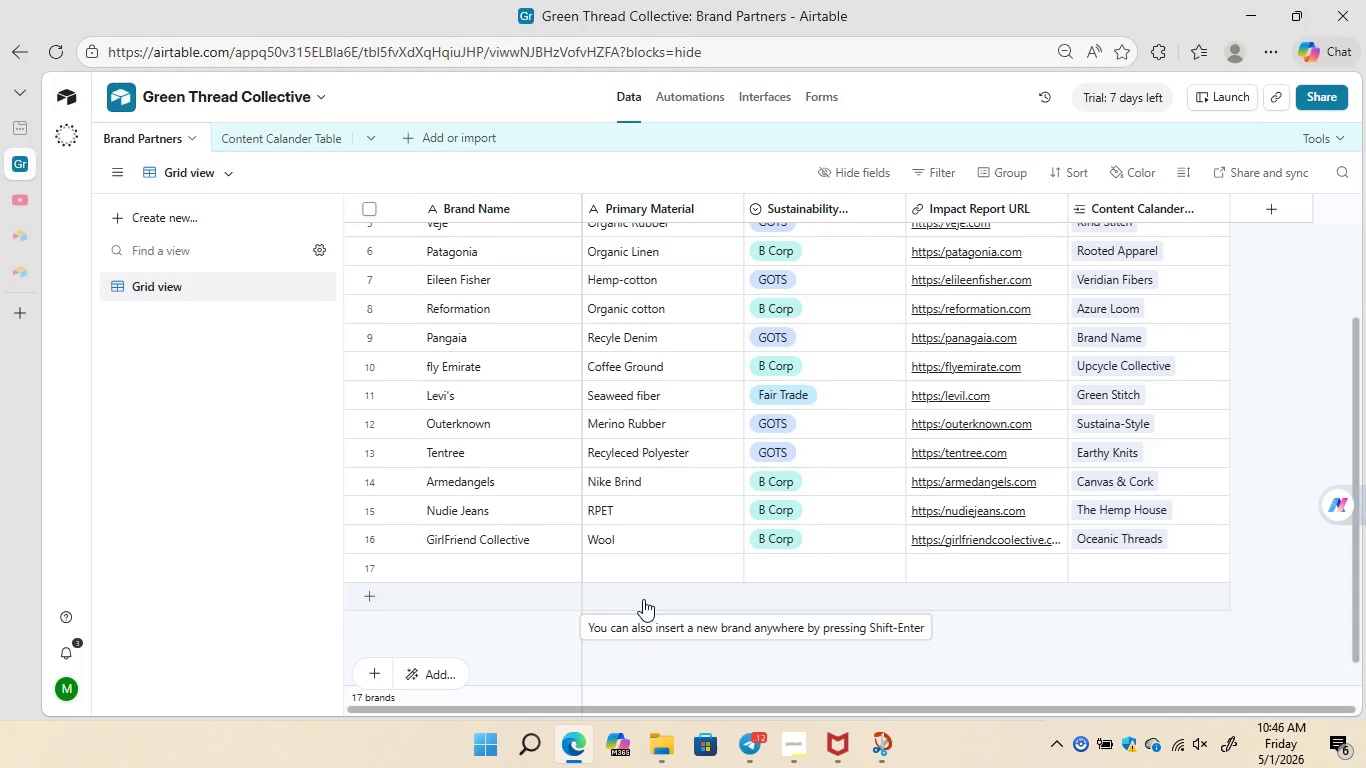 
left_click([707, 89])
 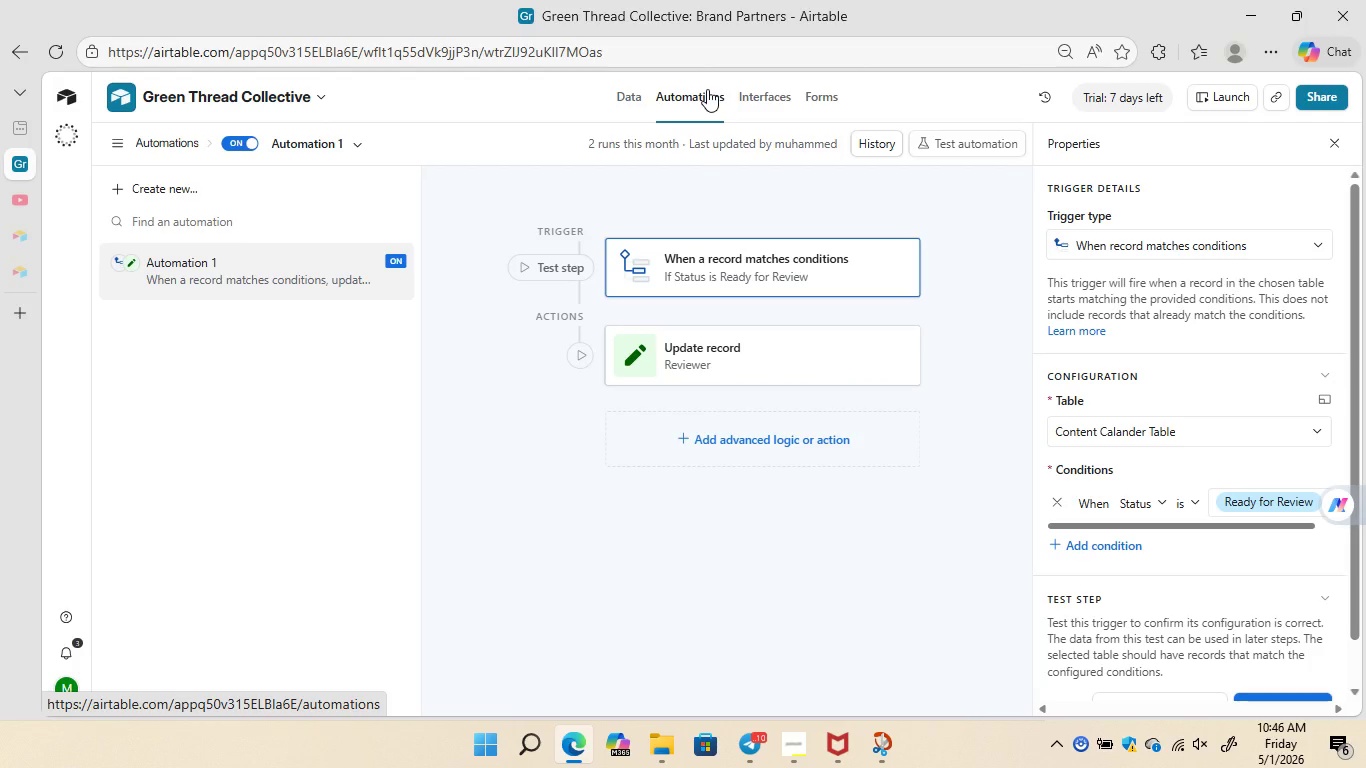 
wait(10.39)
 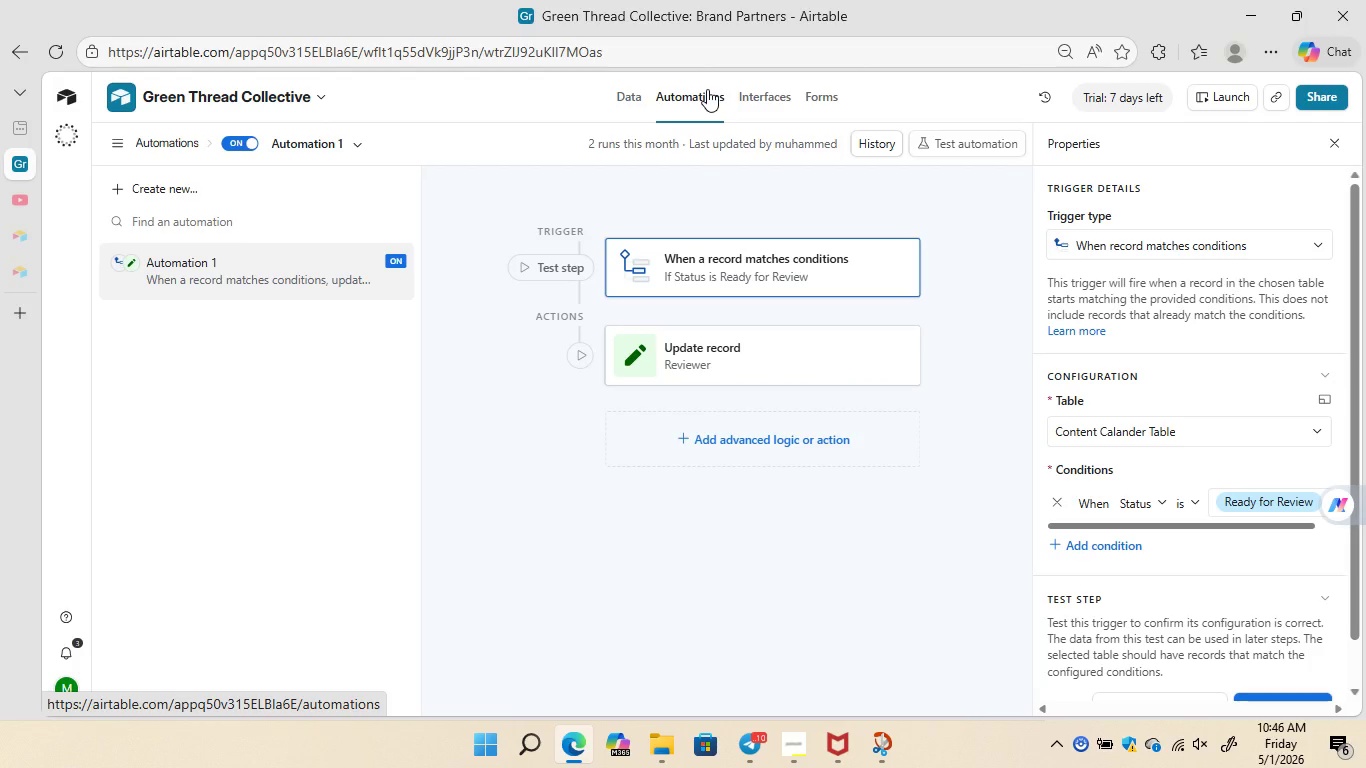 
left_click([621, 96])
 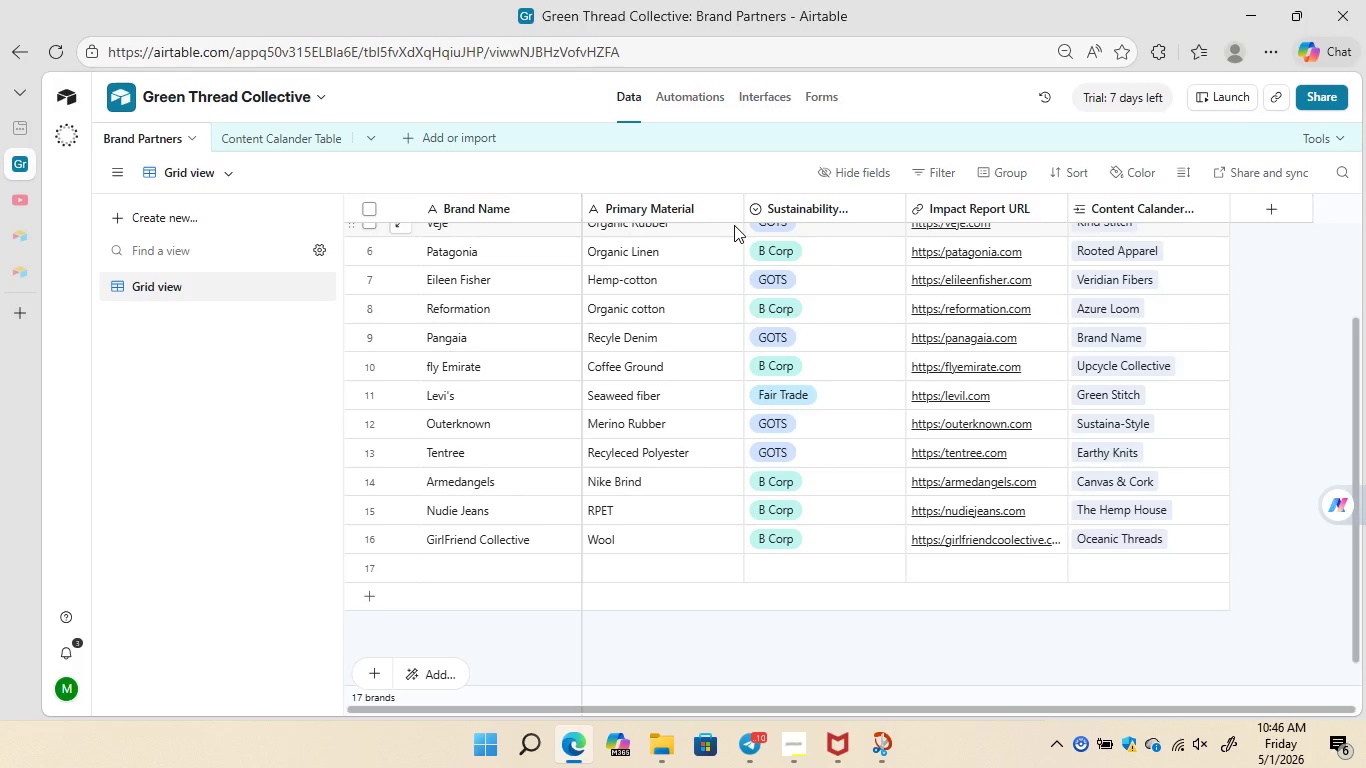 
wait(9.67)
 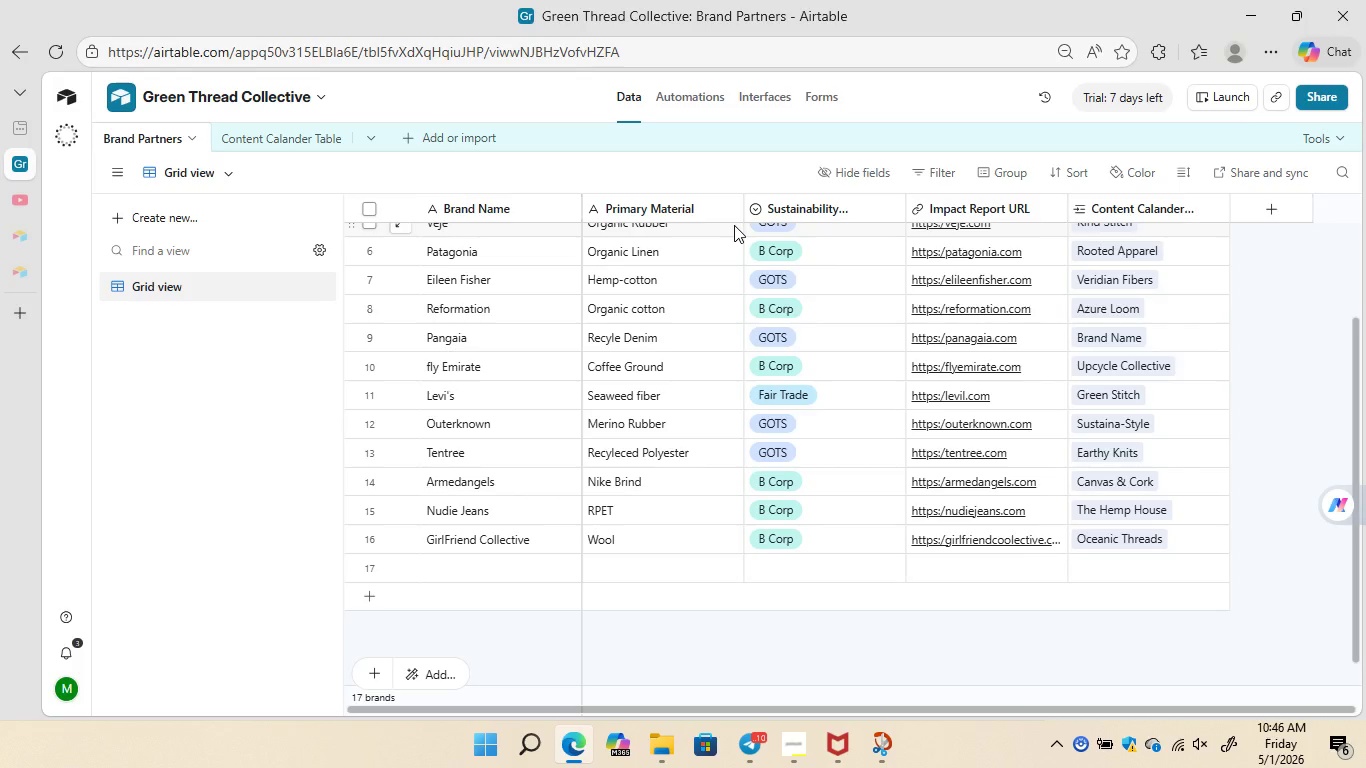 
left_click([270, 132])
 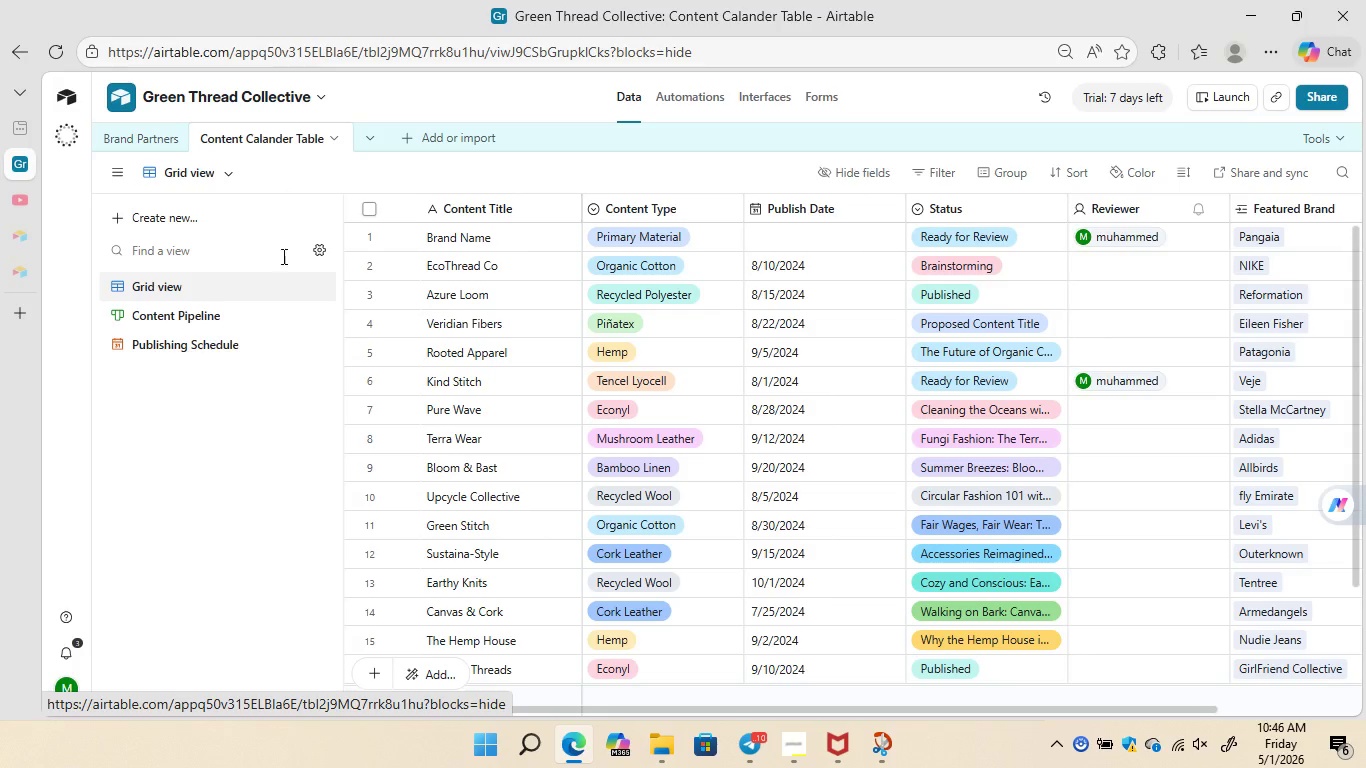 
mouse_move([199, 355])
 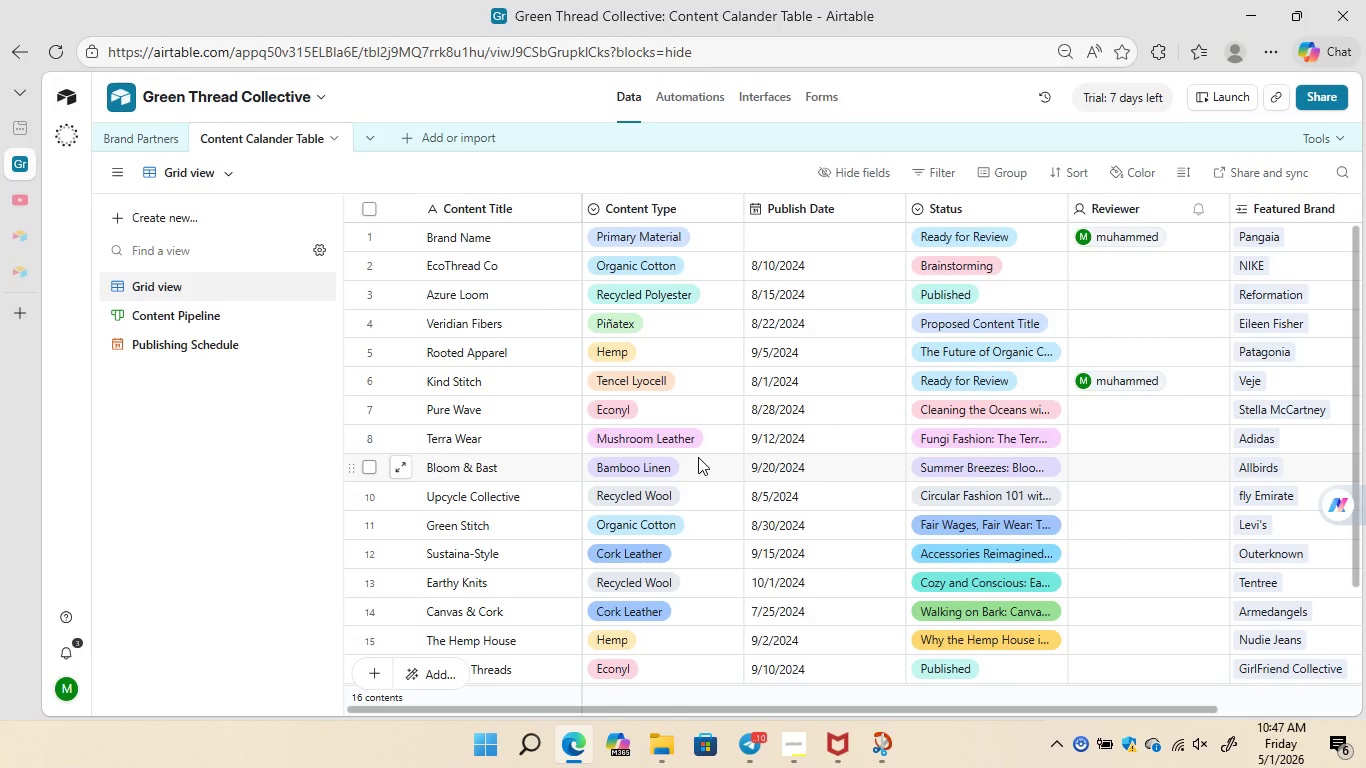 
wait(28.84)
 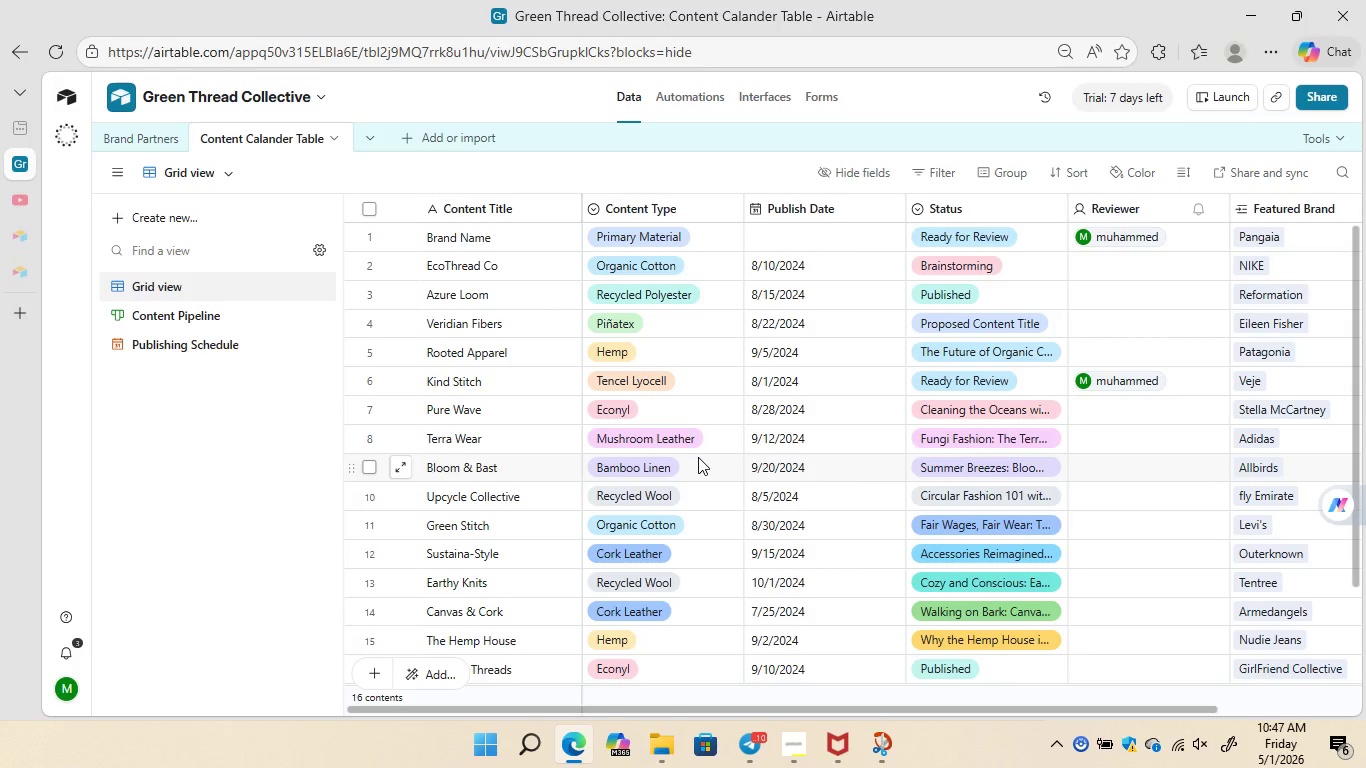 
left_click([673, 100])
 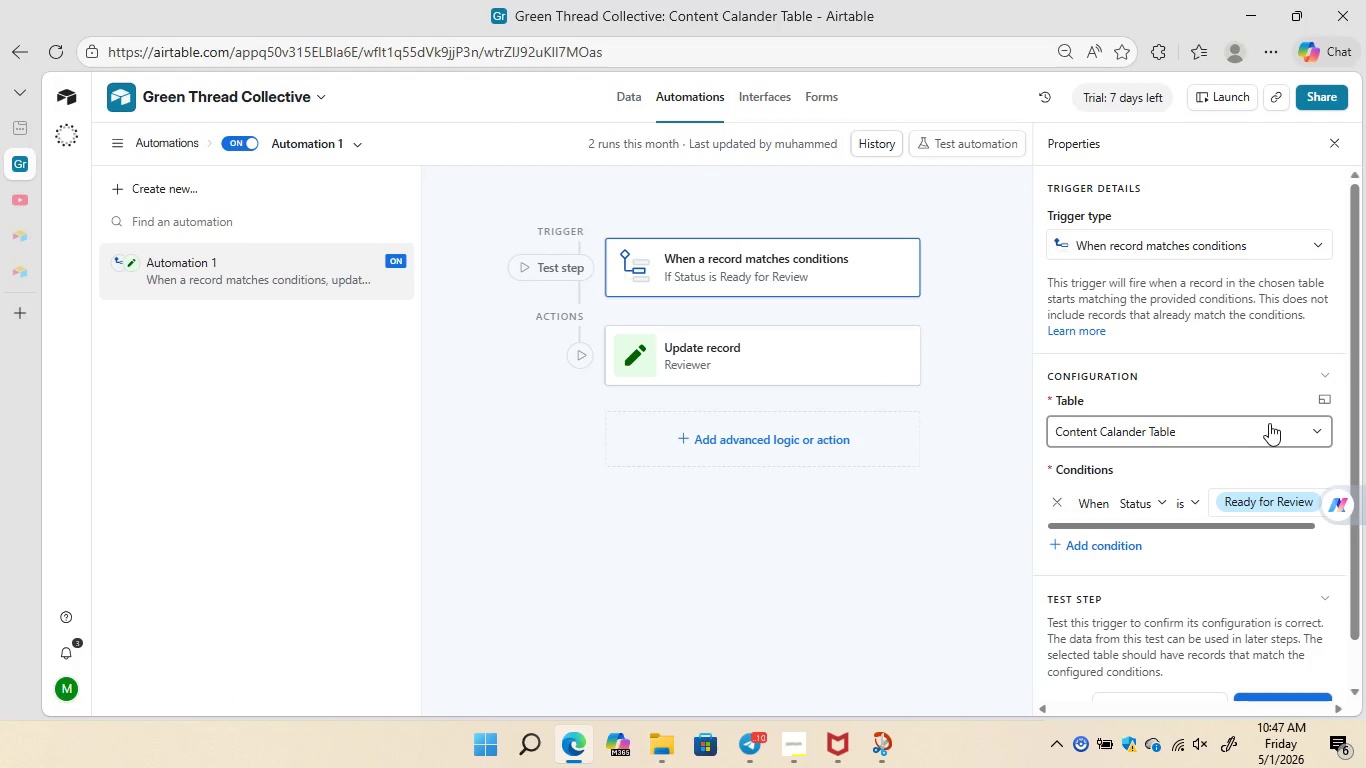 
wait(6.59)
 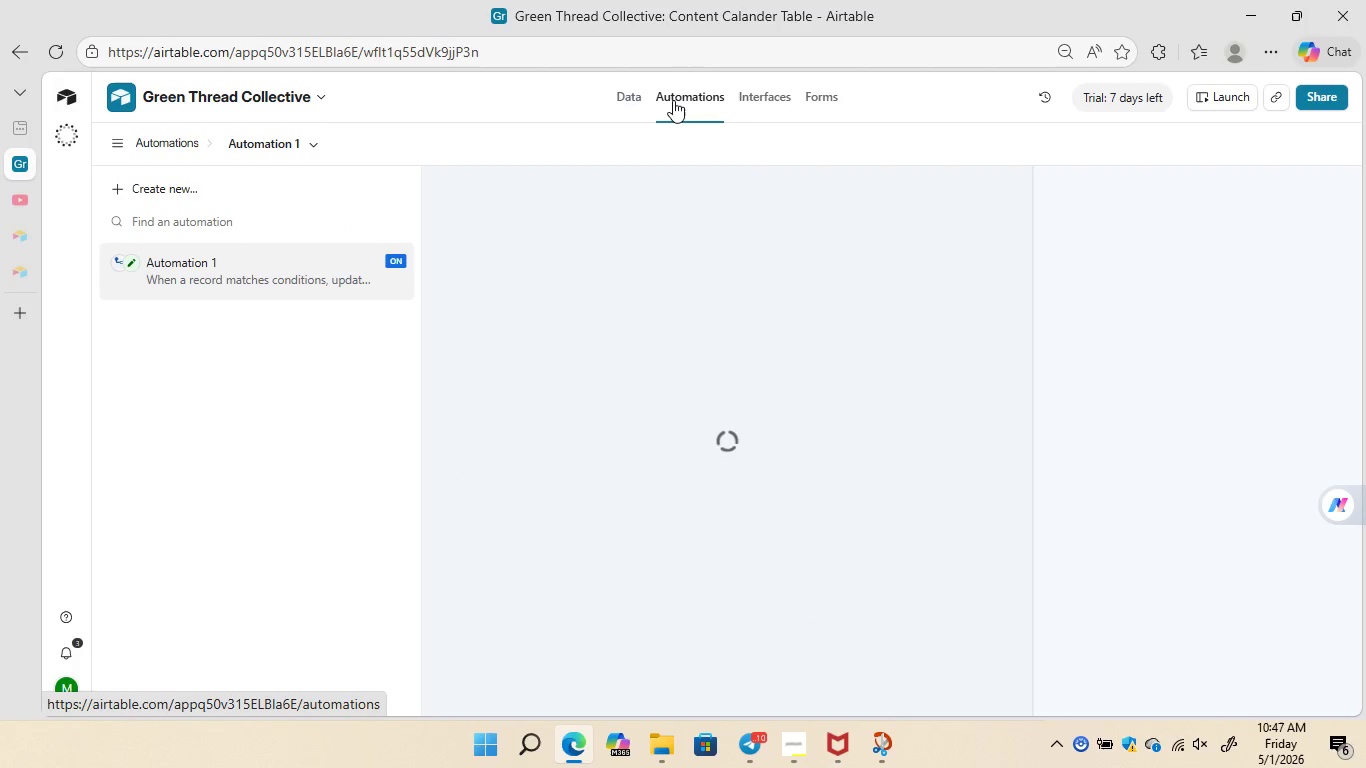 
left_click_drag(start_coordinate=[1174, 520], to_coordinate=[1198, 520])
 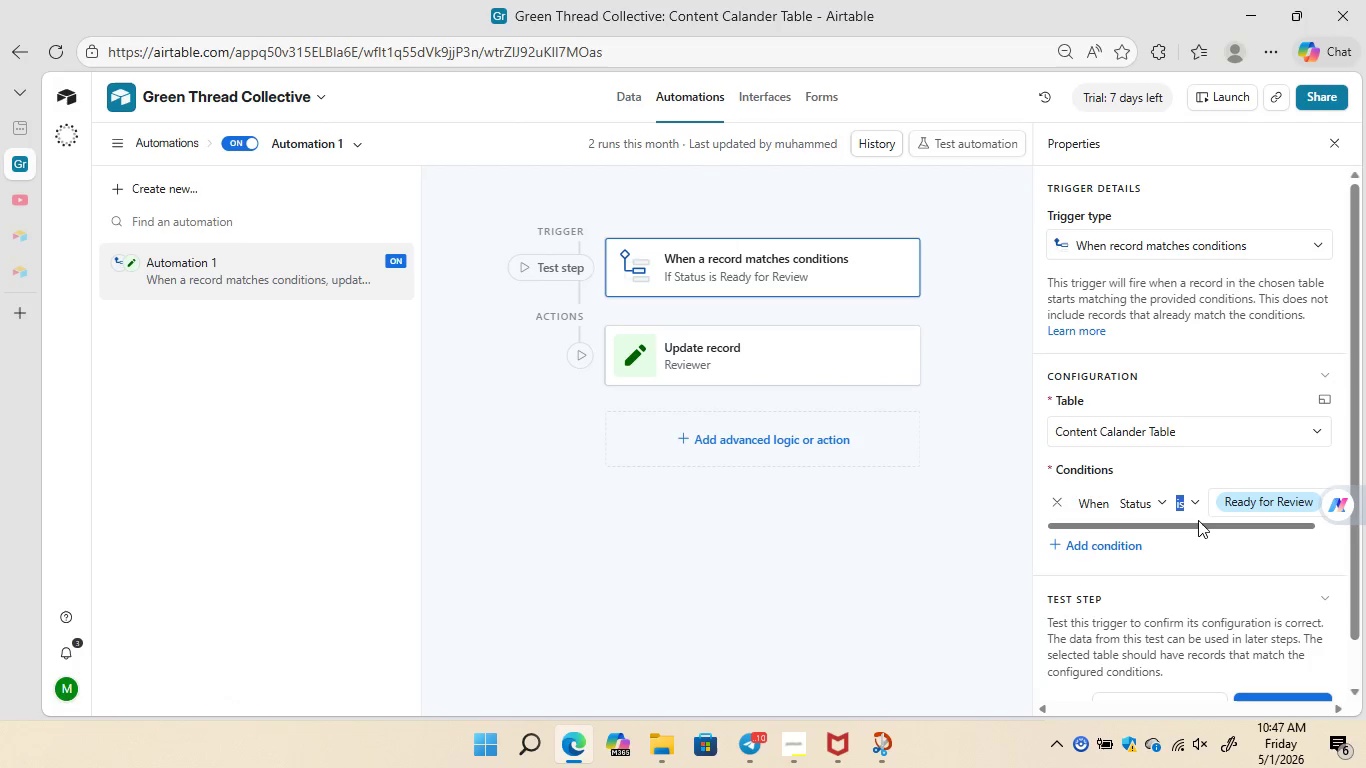 
left_click([1198, 520])
 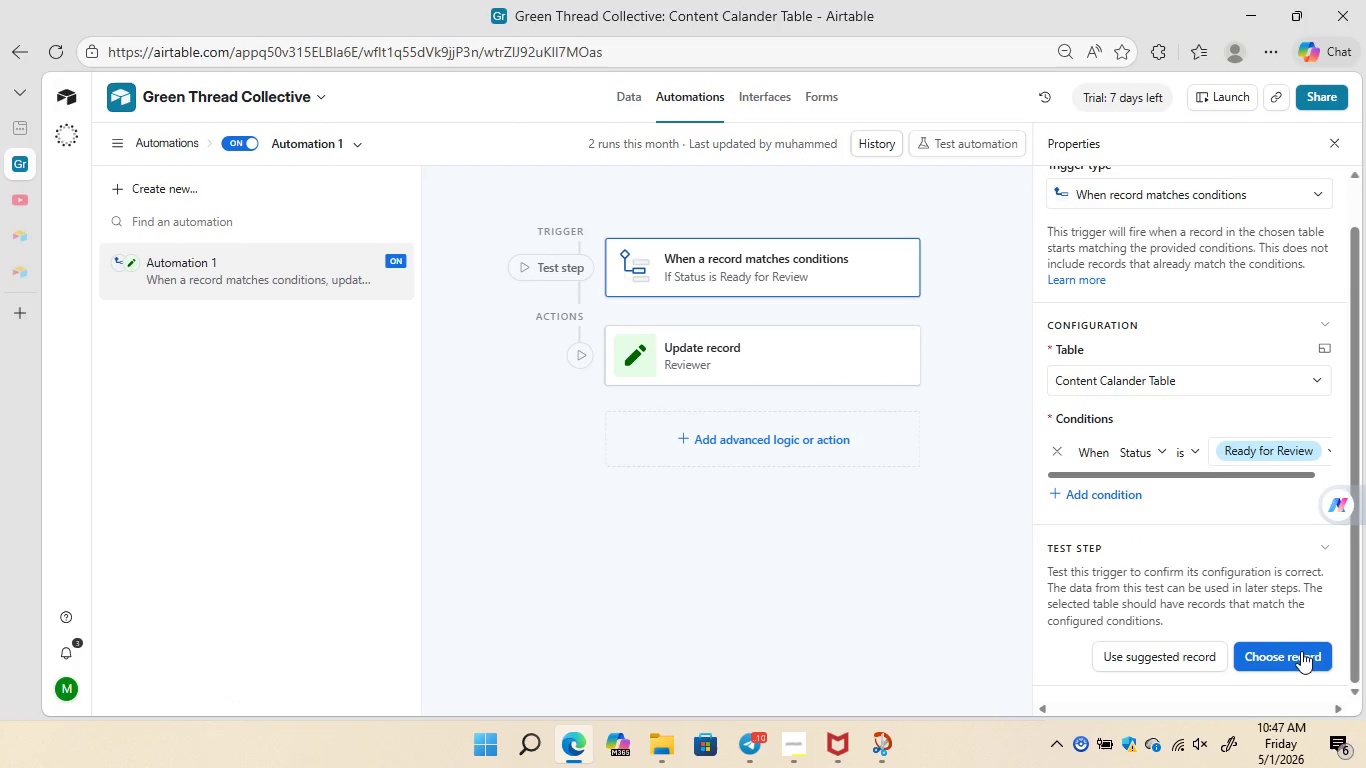 
left_click([1299, 661])
 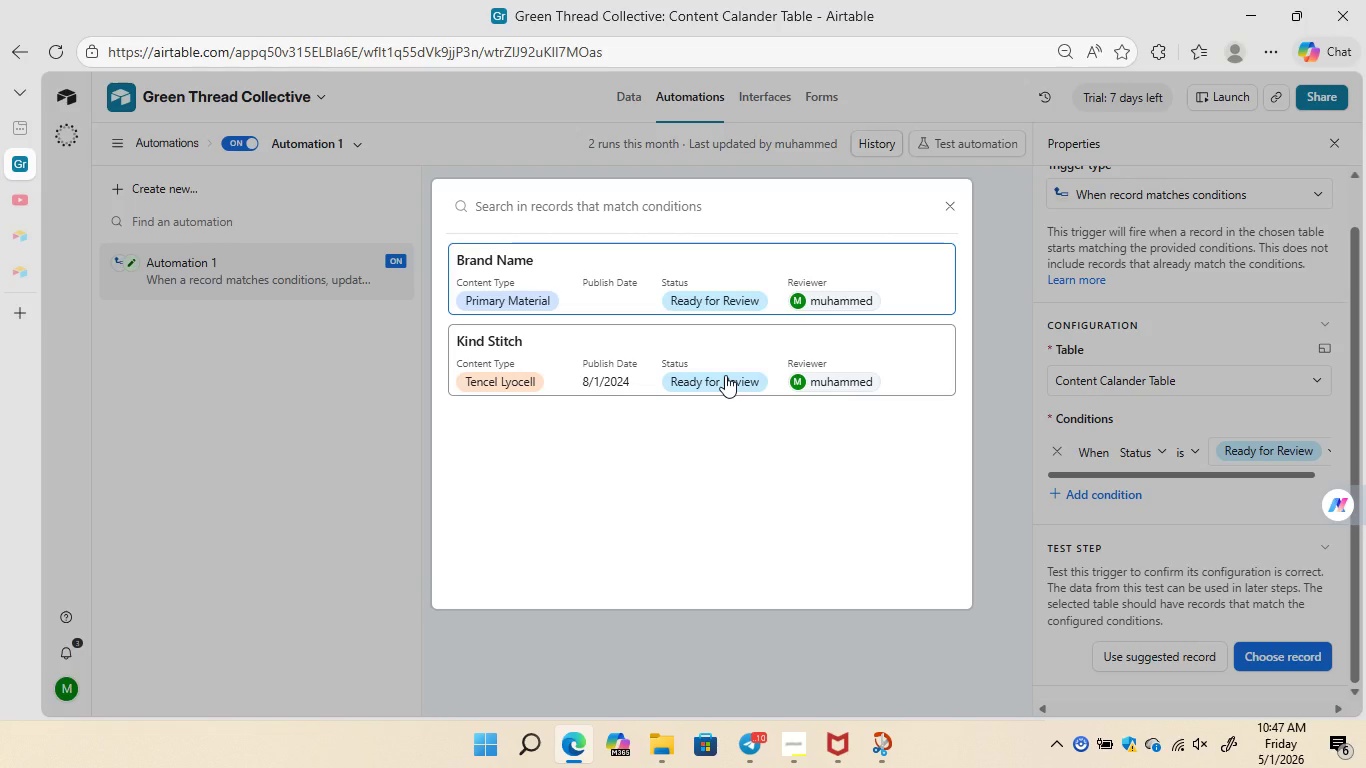 
left_click([702, 349])
 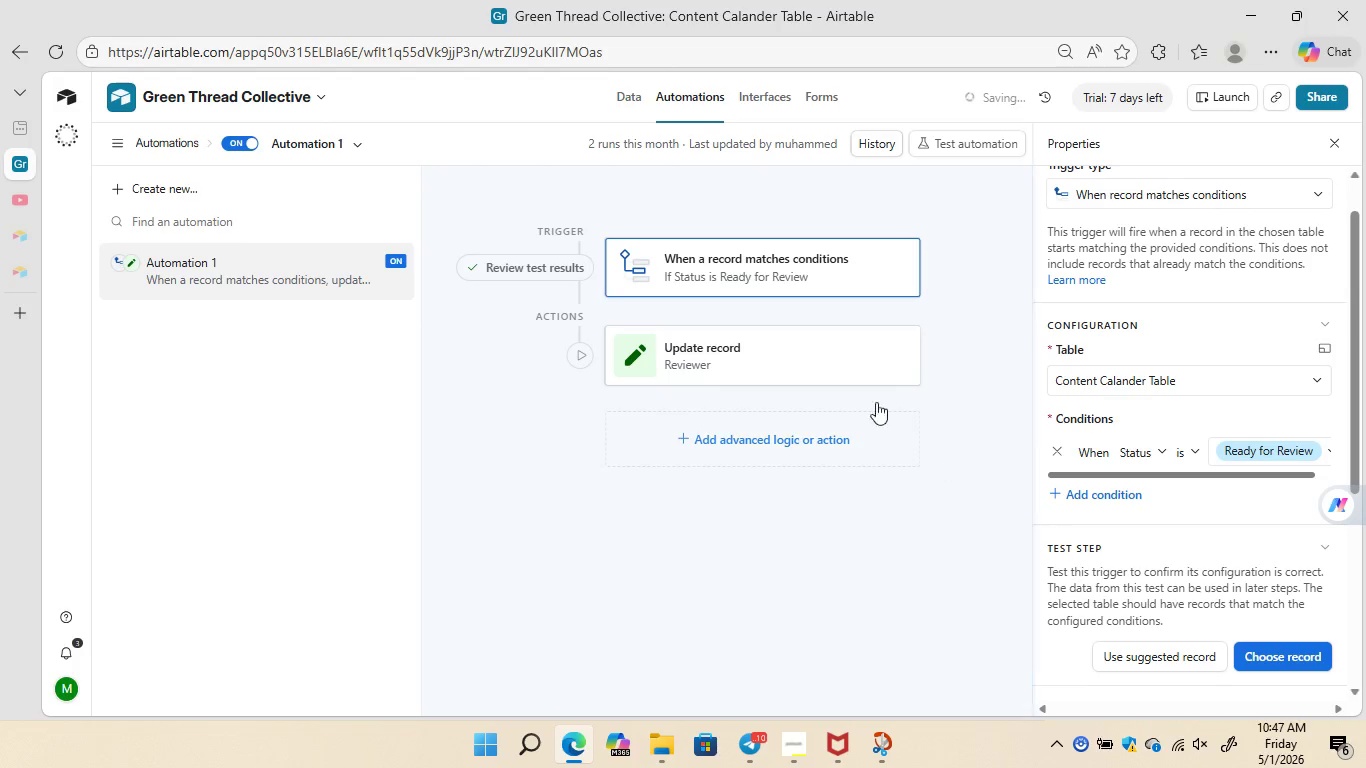 
left_click([773, 338])
 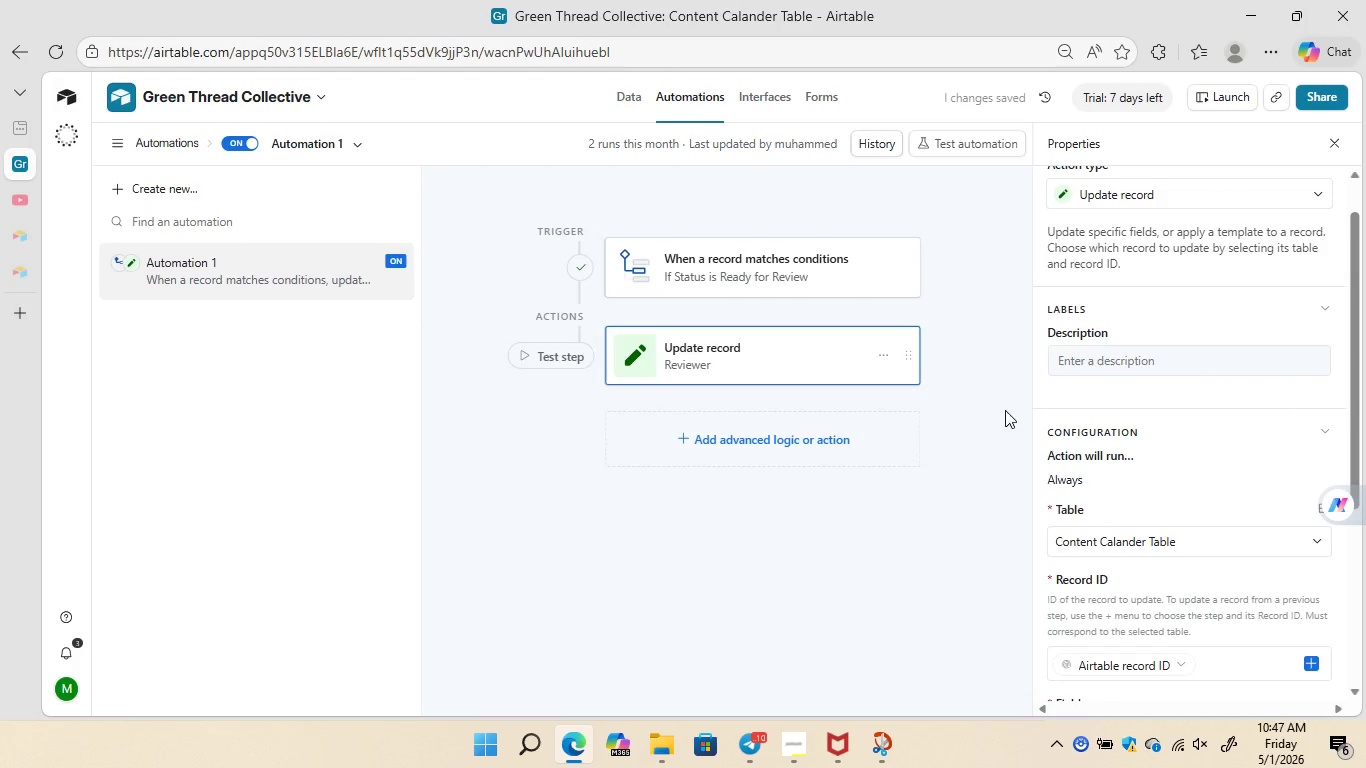 
mouse_move([1129, 474])
 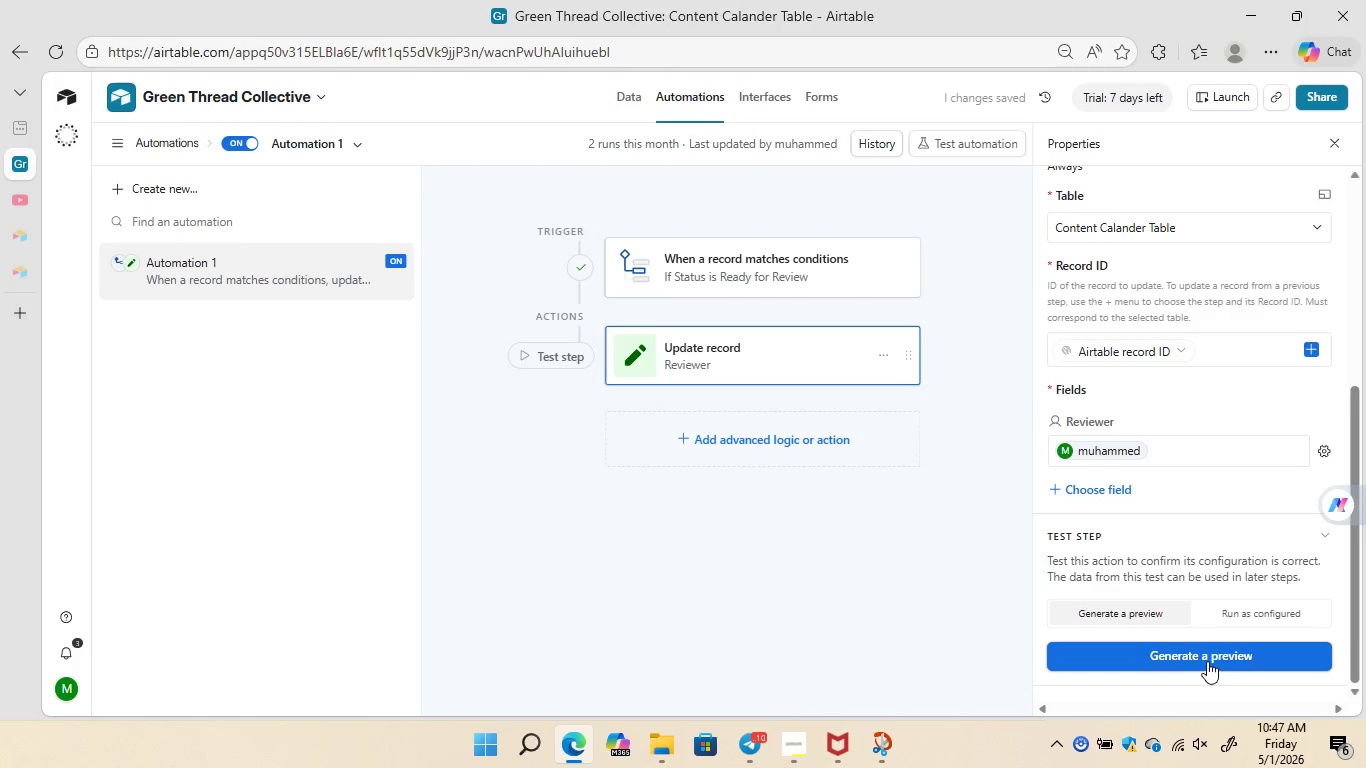 
left_click([1207, 661])
 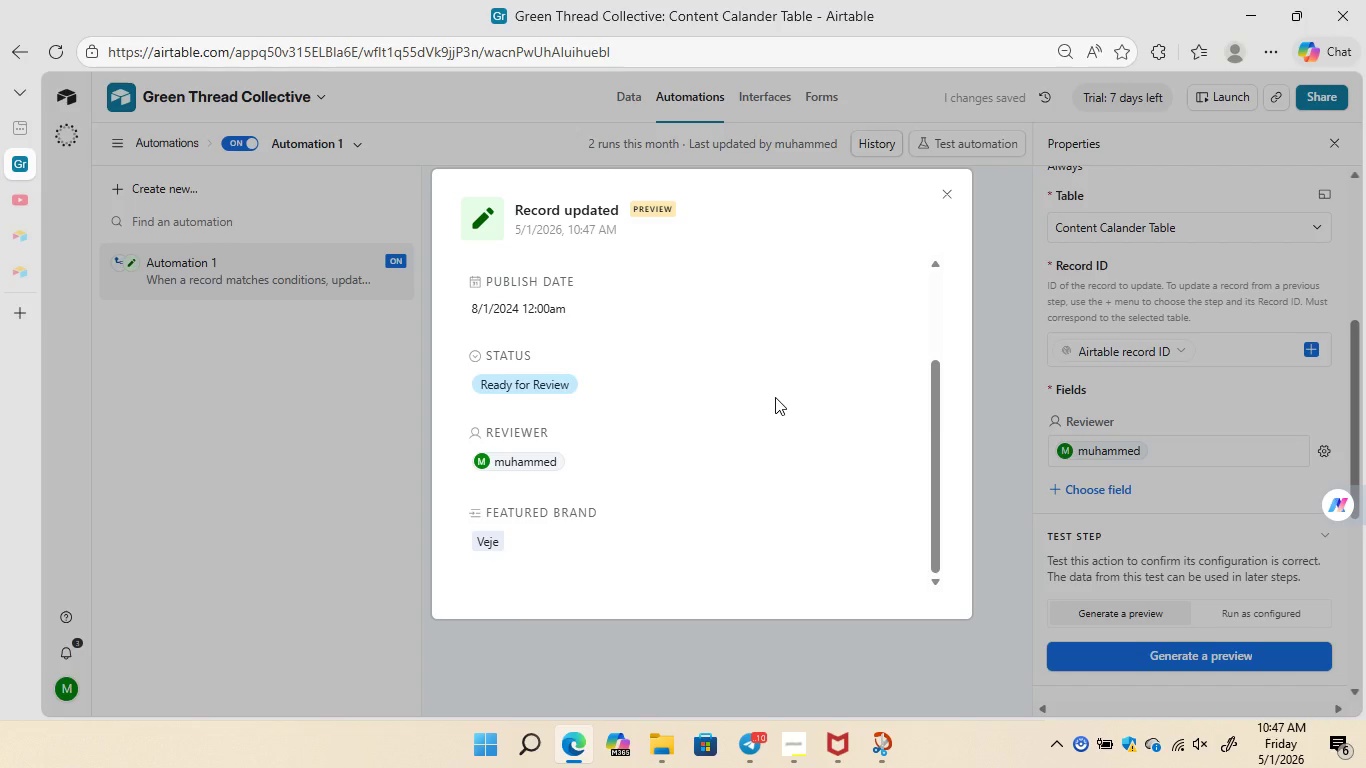 
left_click([942, 200])
 